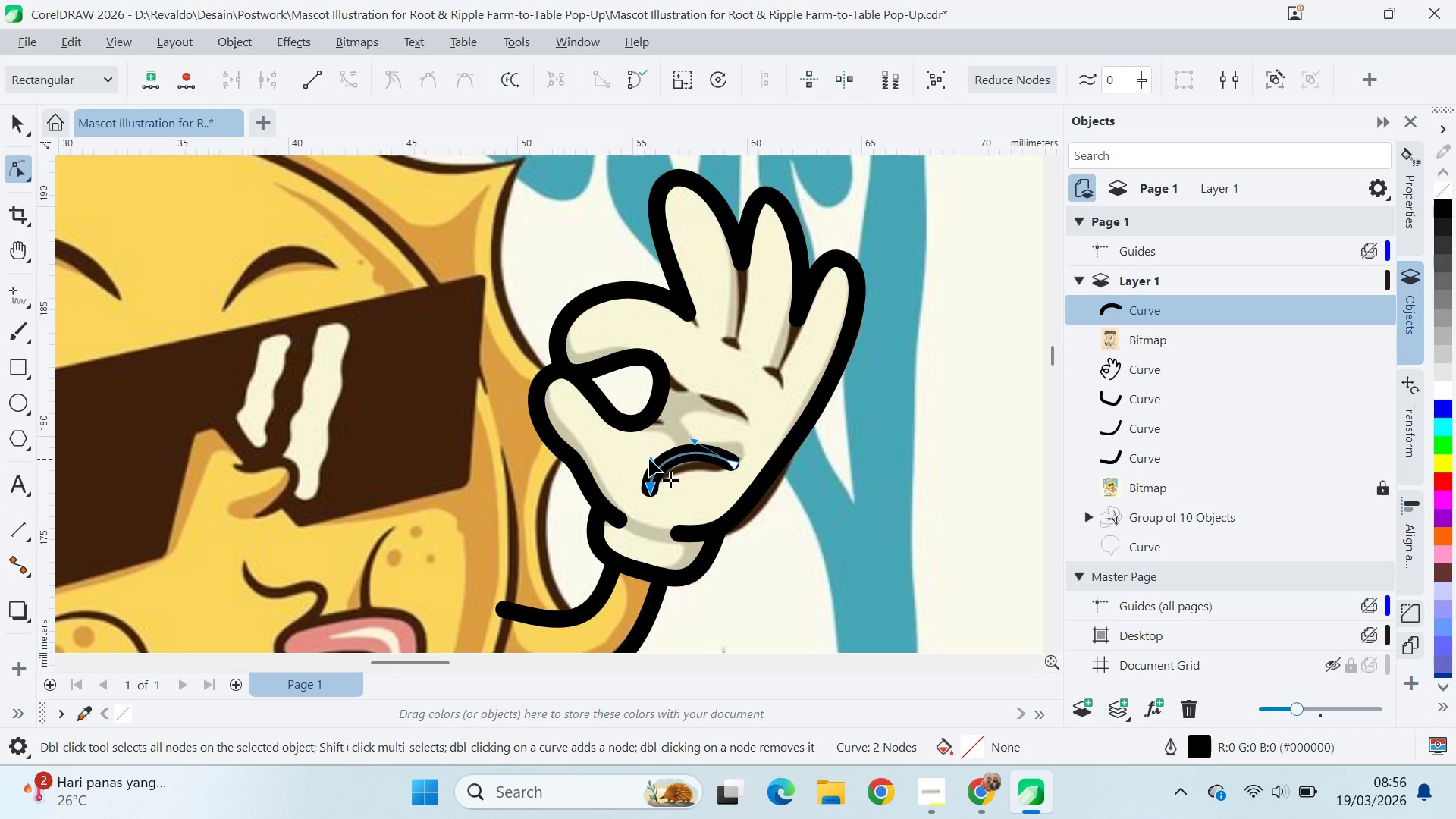 
left_click_drag(start_coordinate=[649, 459], to_coordinate=[654, 462])
 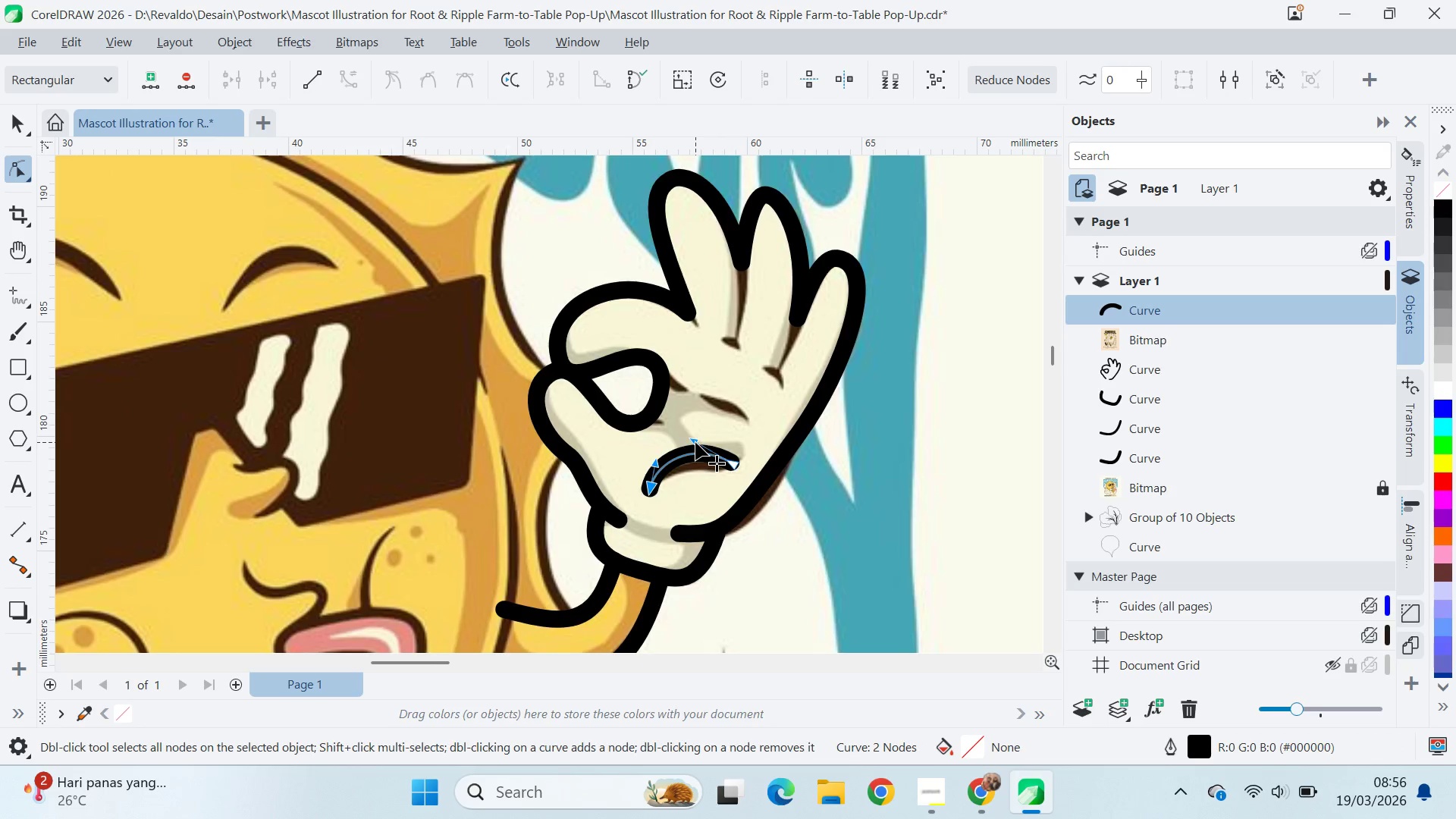 
left_click_drag(start_coordinate=[695, 441], to_coordinate=[705, 447])
 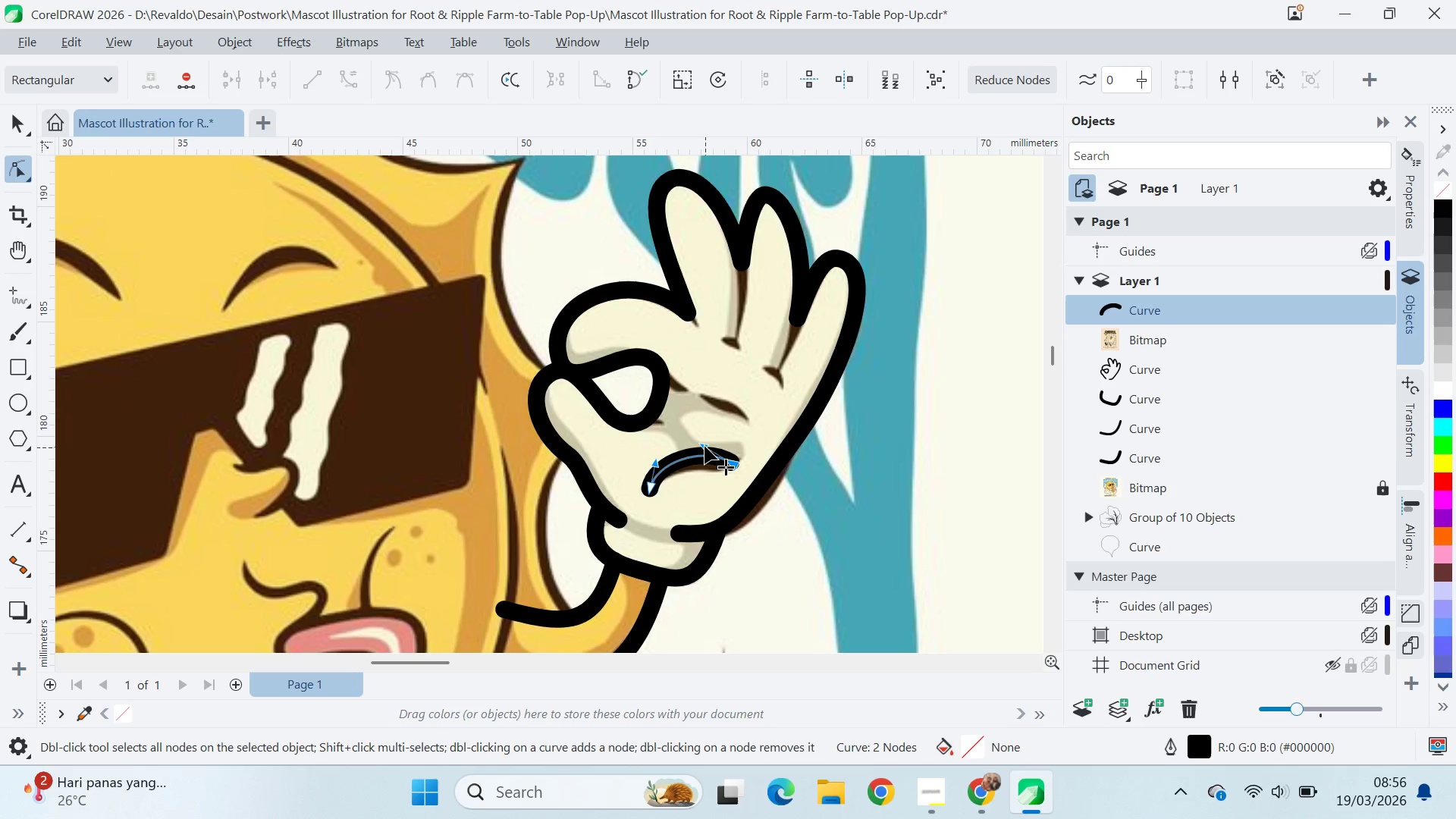 
left_click_drag(start_coordinate=[704, 445], to_coordinate=[713, 442])
 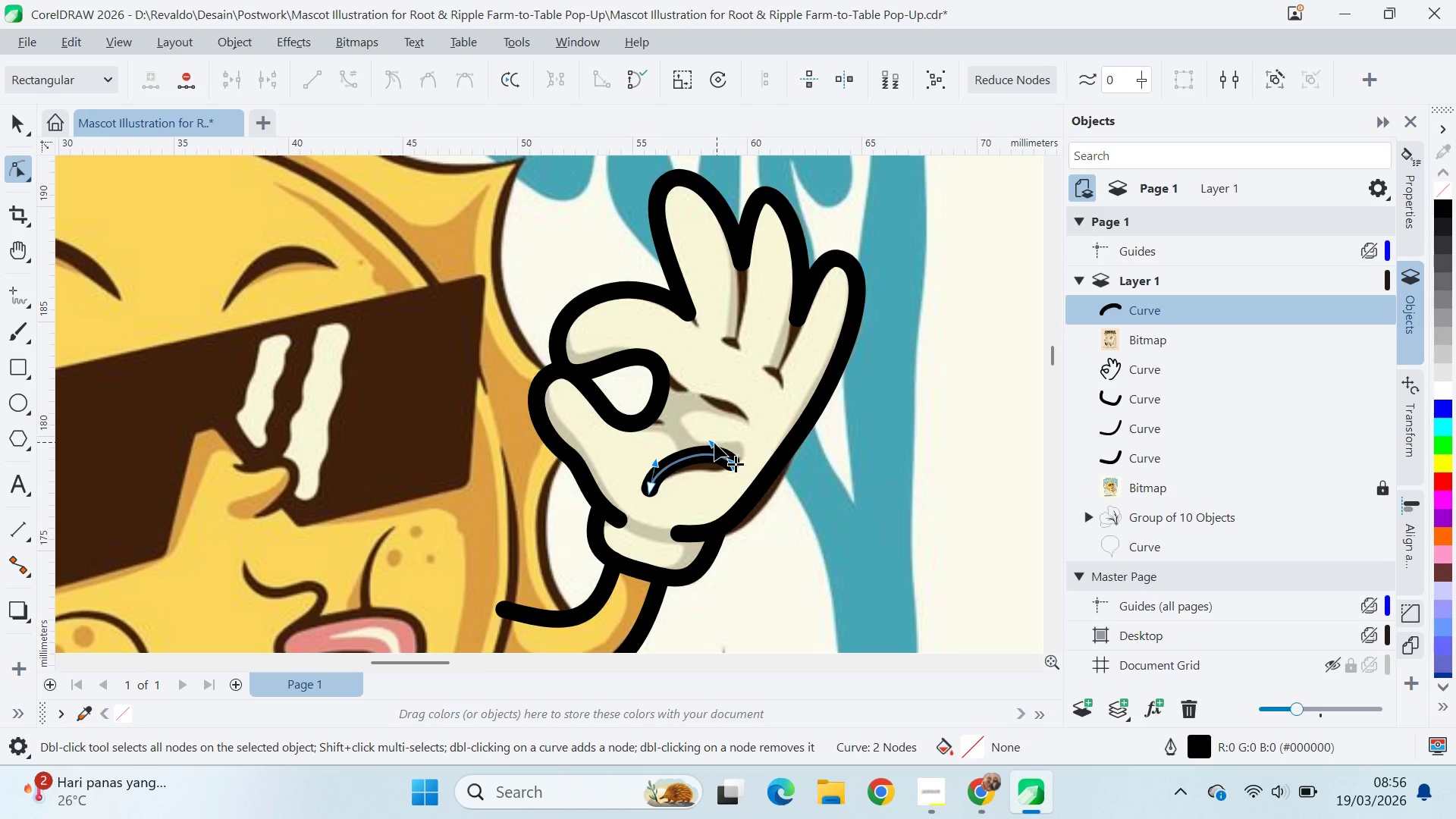 
left_click_drag(start_coordinate=[712, 444], to_coordinate=[699, 453])
 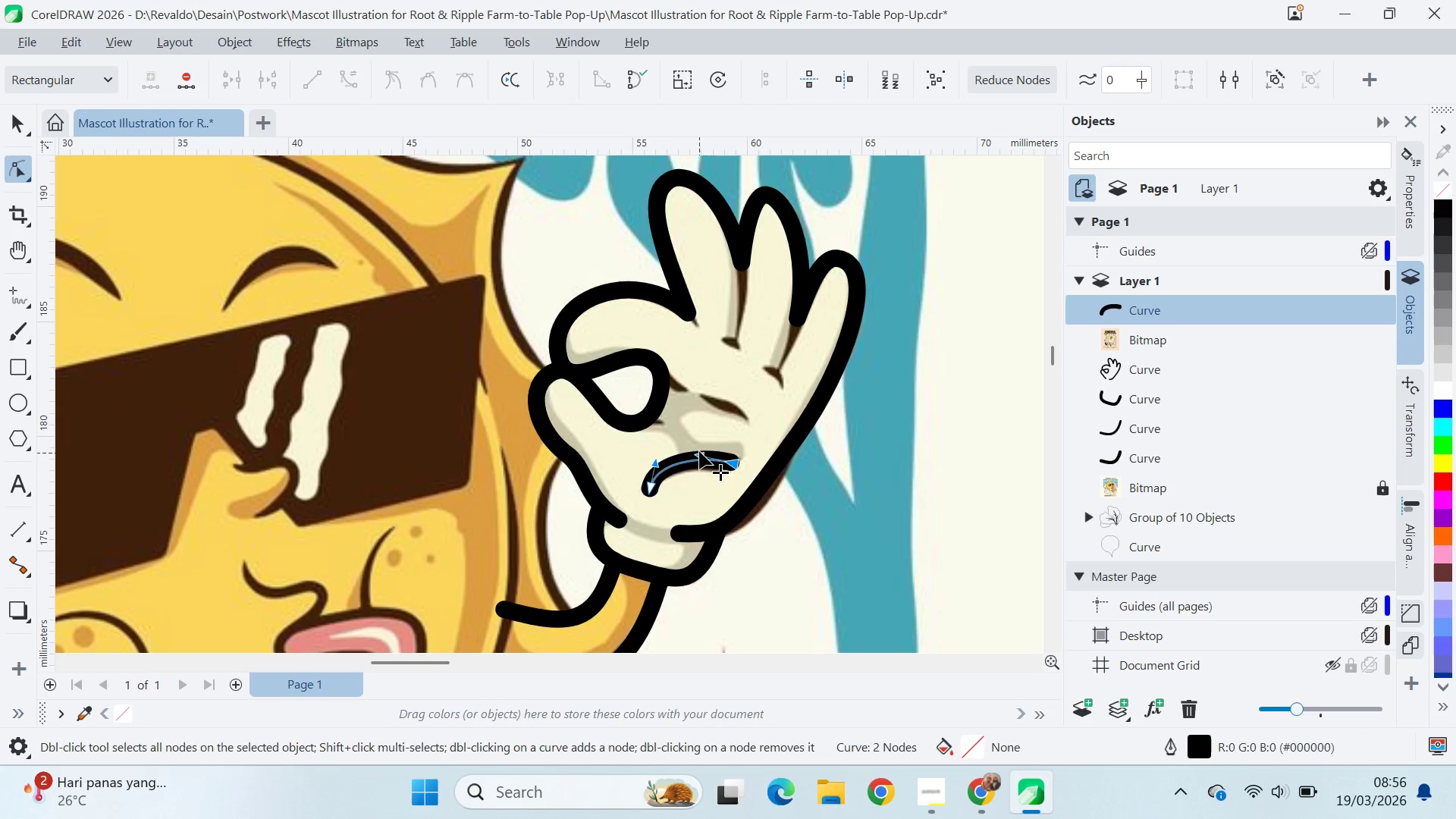 
left_click_drag(start_coordinate=[699, 453], to_coordinate=[701, 445])
 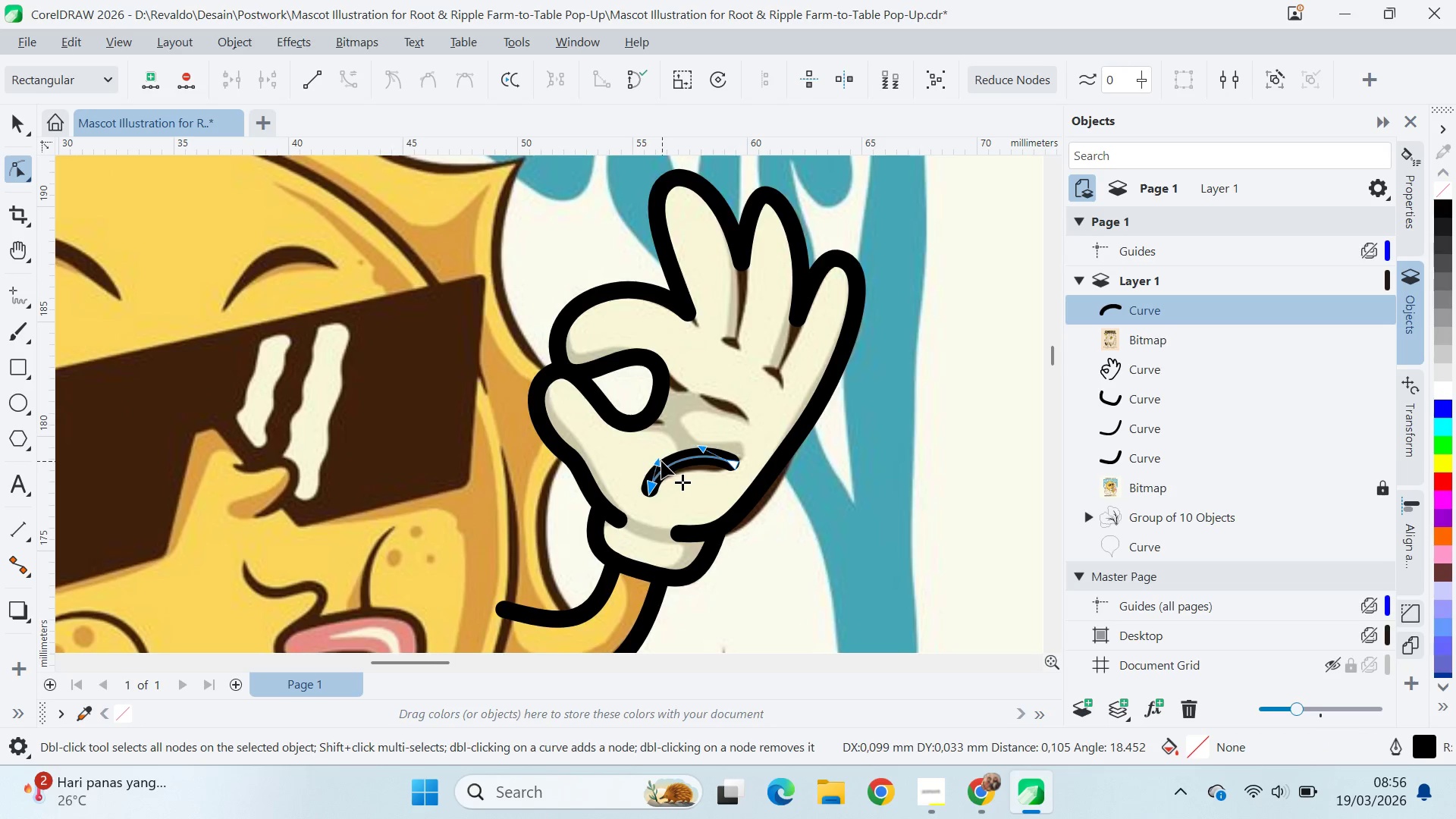 
type(va)
 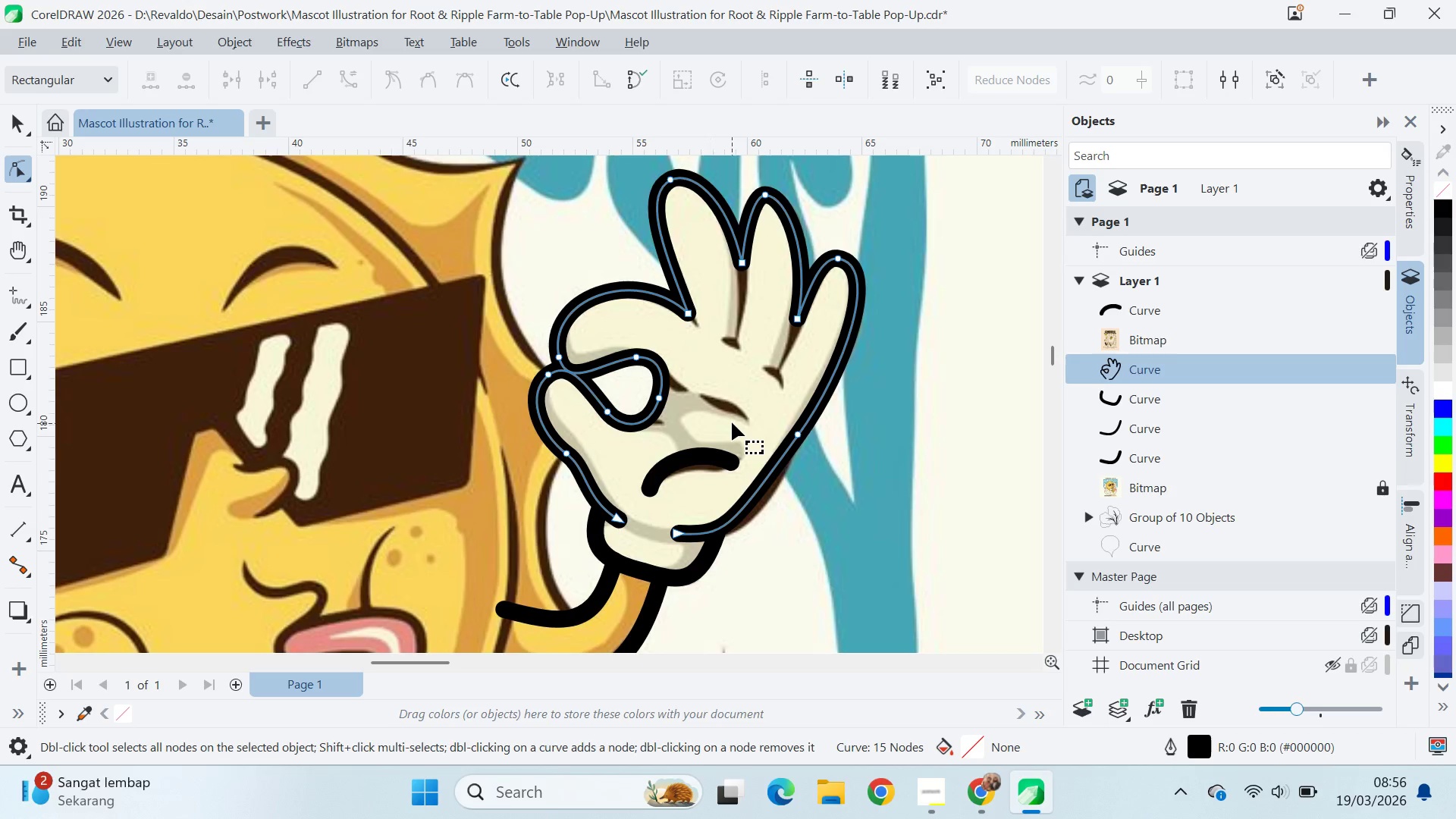 
left_click([732, 422])
 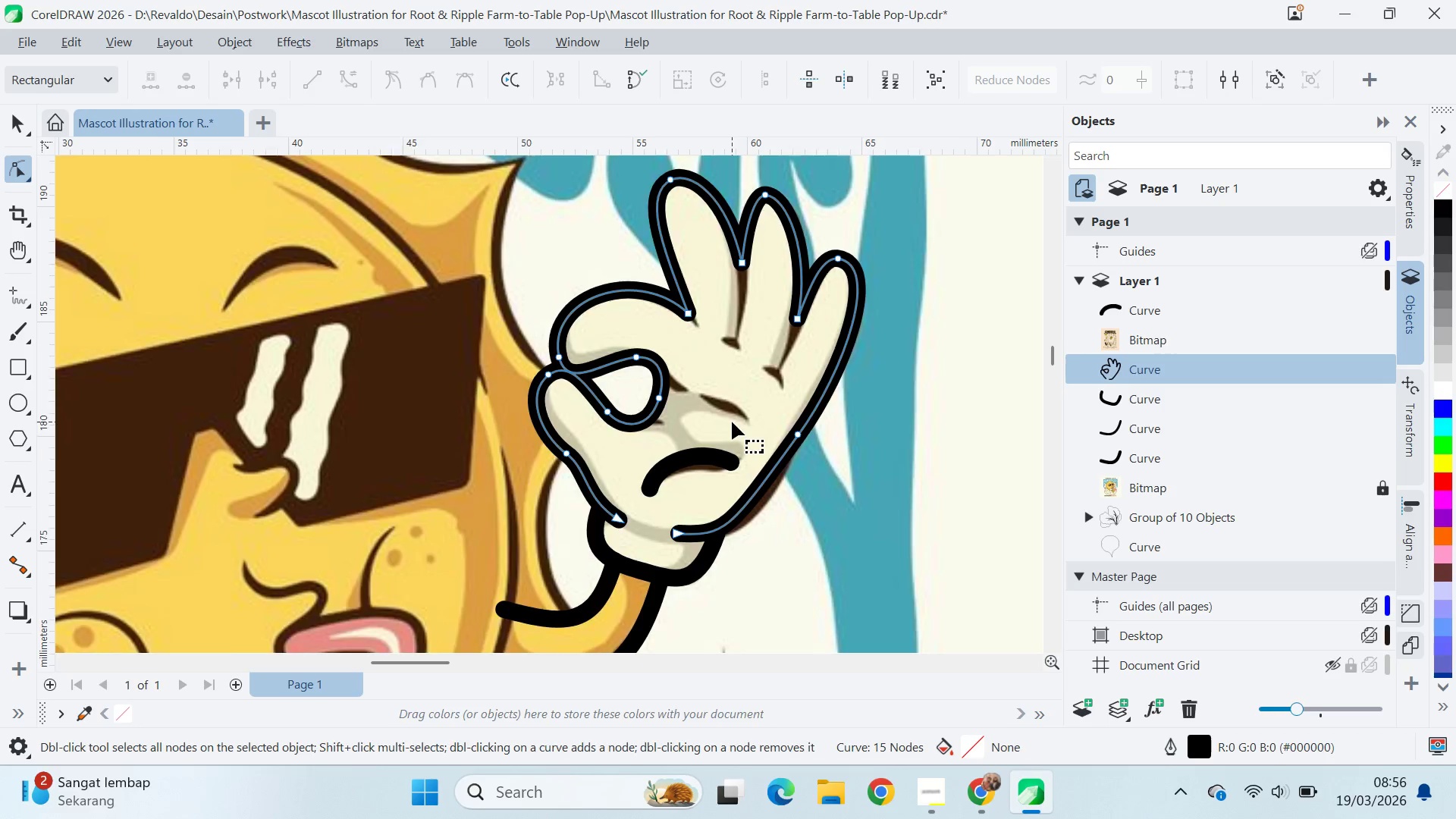 
key(V)
 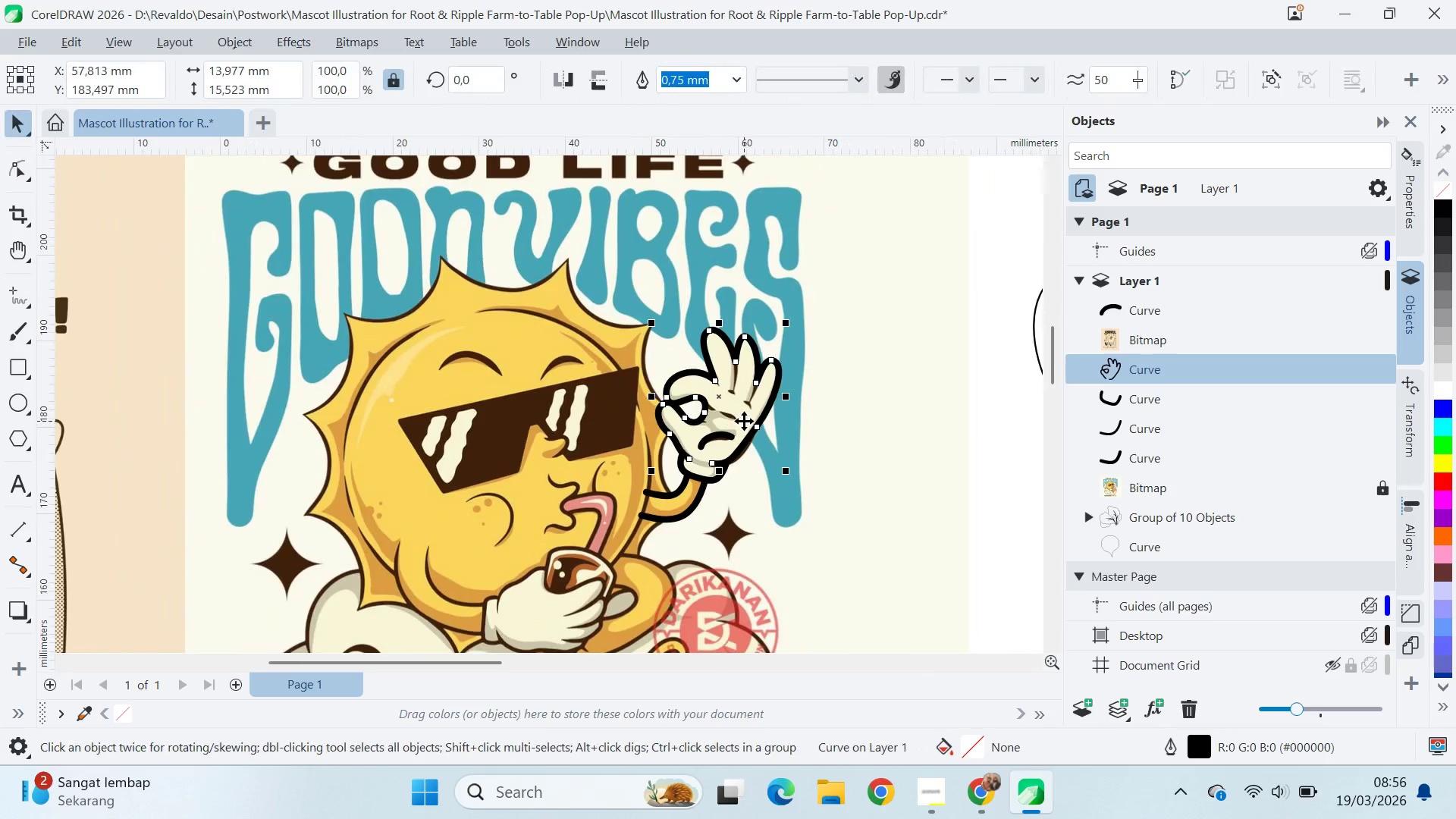 
scroll: coordinate [732, 422], scroll_direction: down, amount: 7.0
 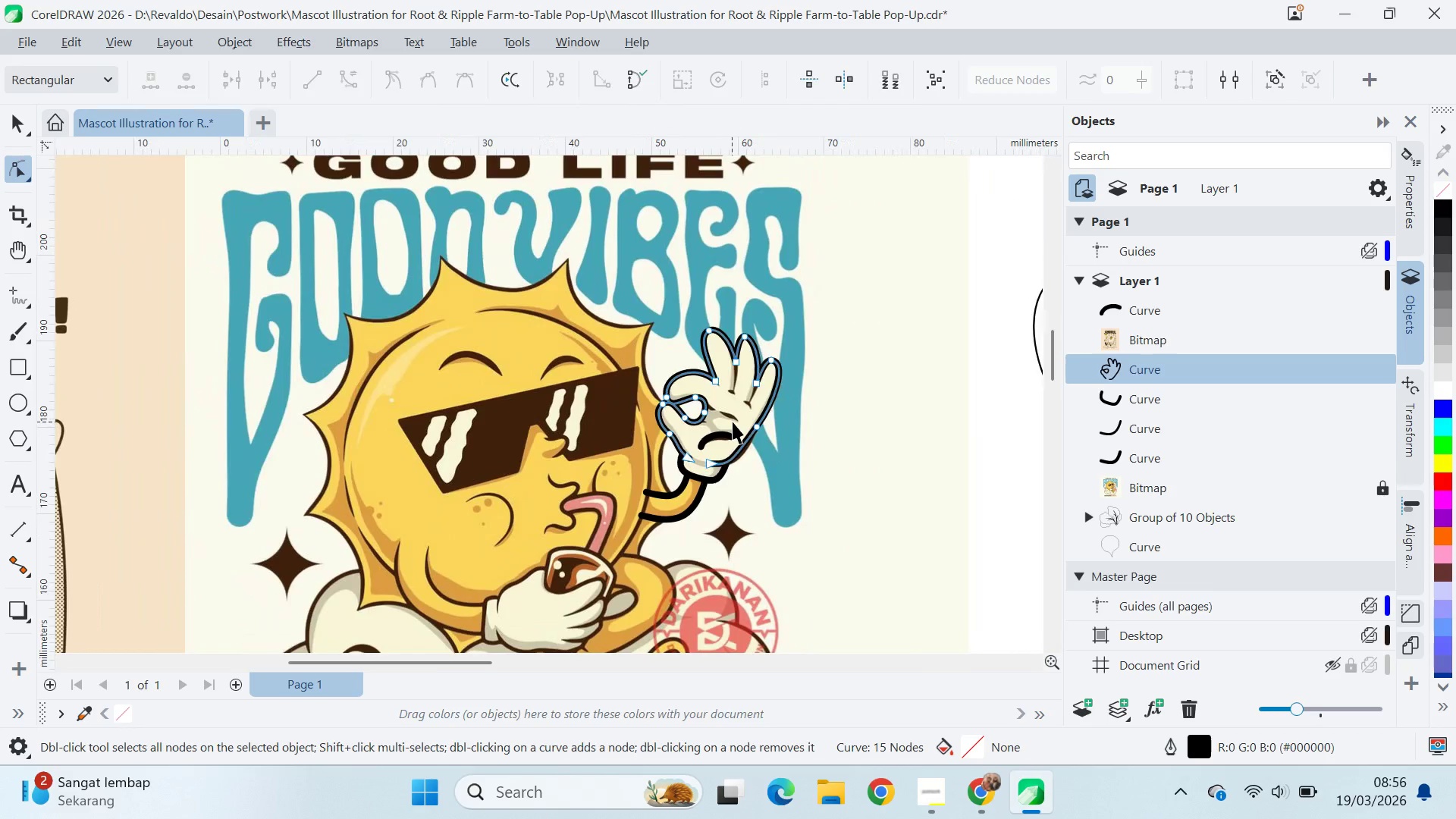 
left_click([812, 457])
 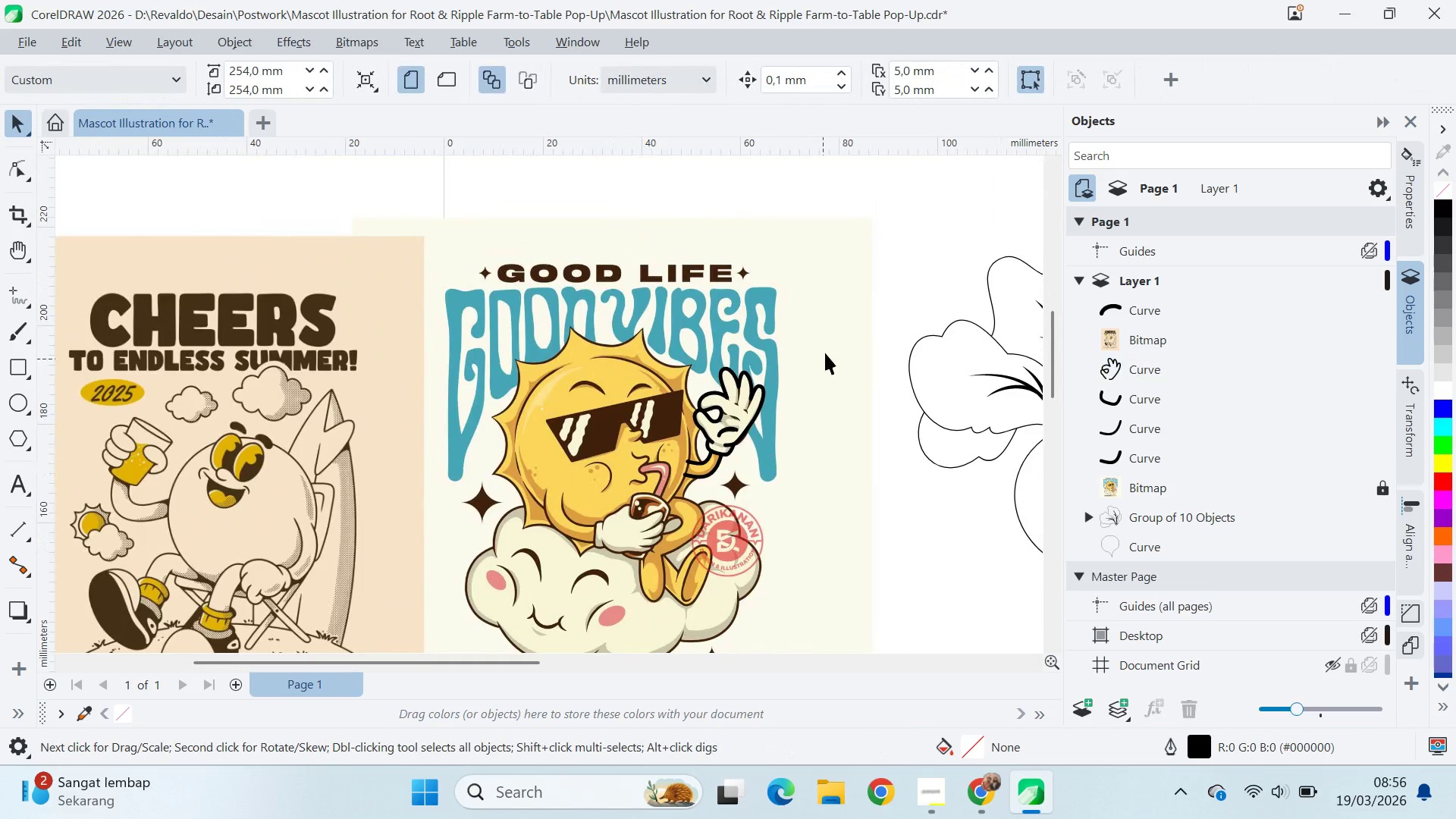 
scroll: coordinate [742, 420], scroll_direction: down, amount: 4.0
 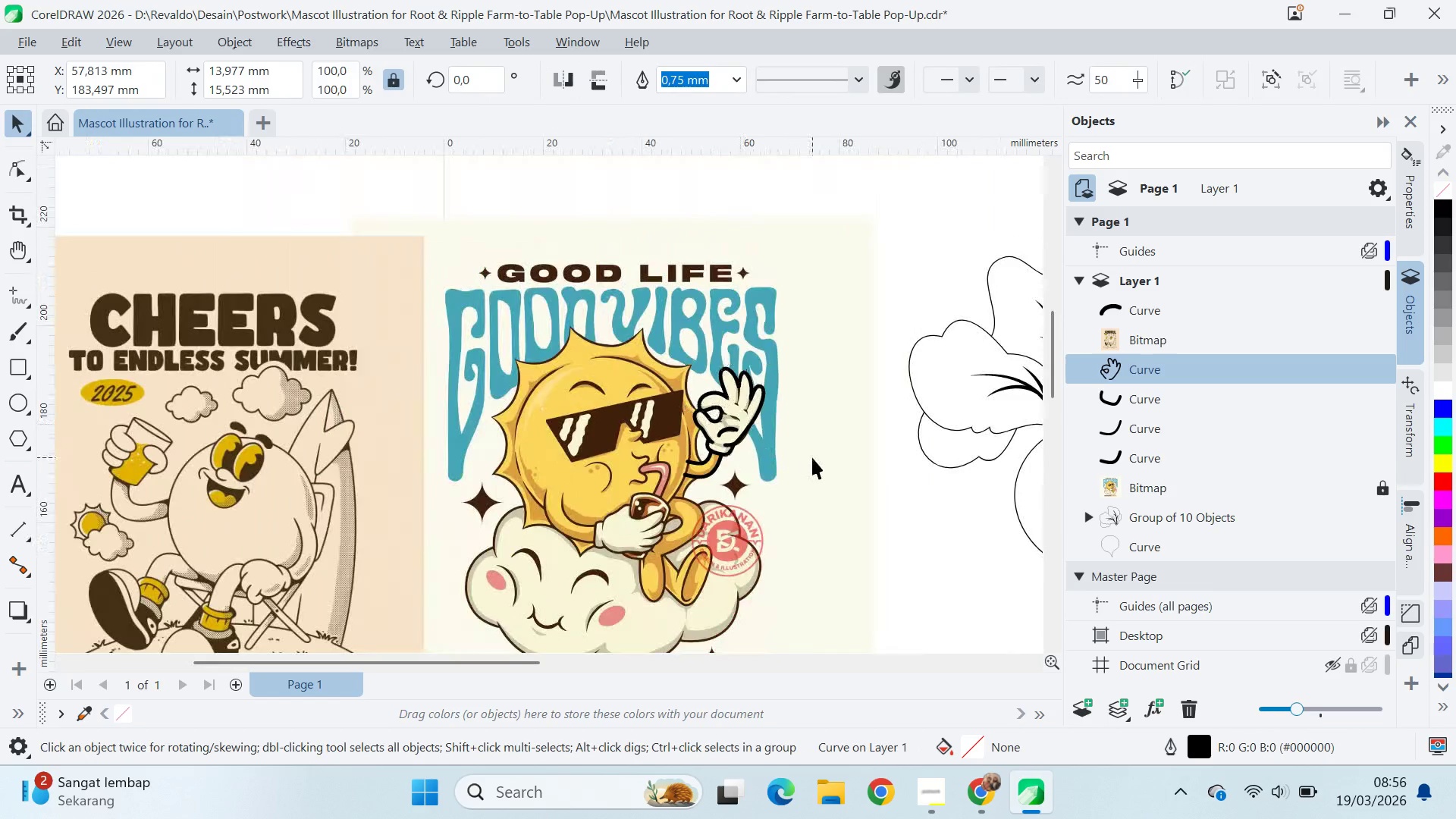 
left_click_drag(start_coordinate=[825, 351], to_coordinate=[609, 535])
 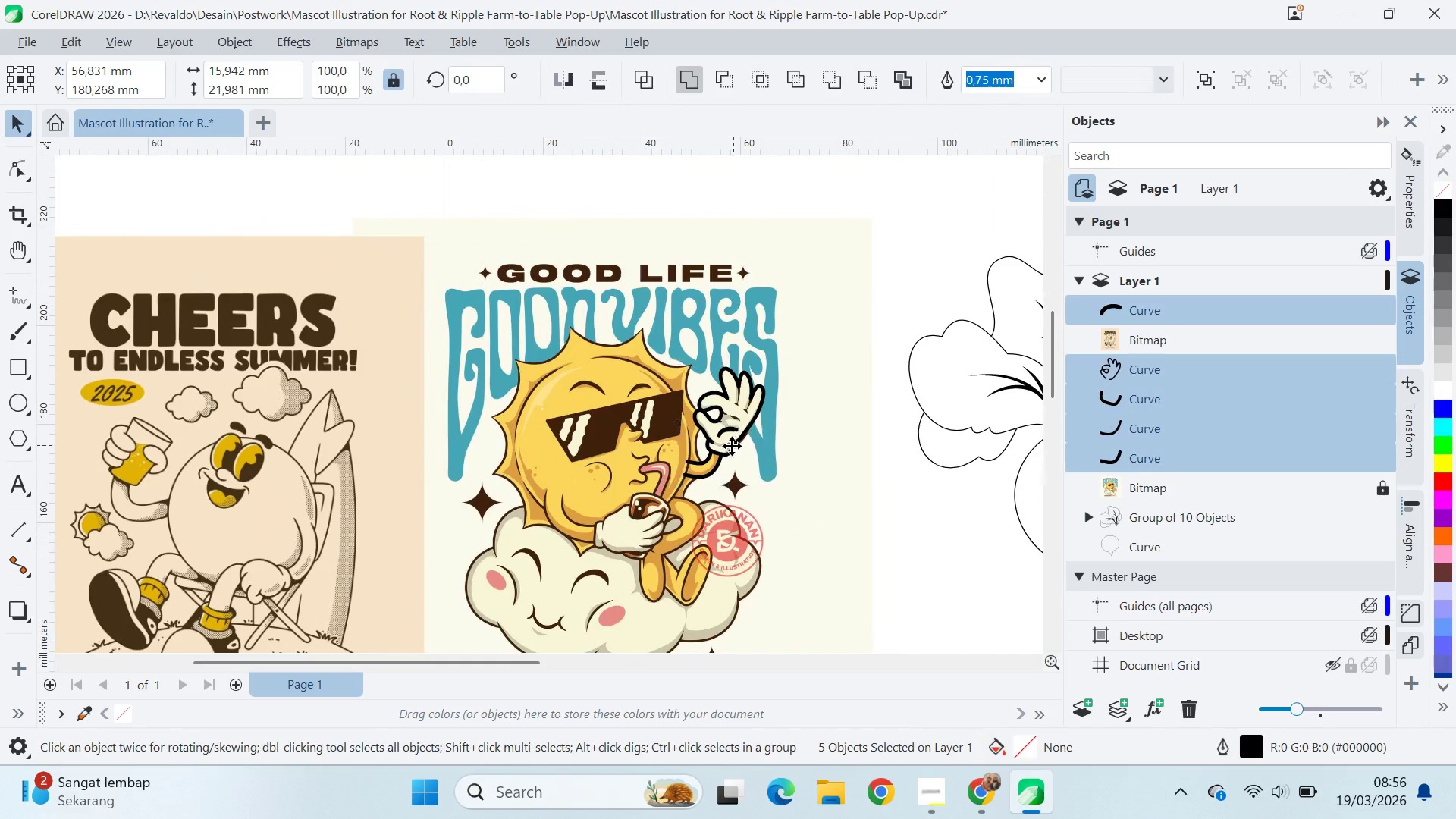 
left_click_drag(start_coordinate=[730, 446], to_coordinate=[924, 574])
 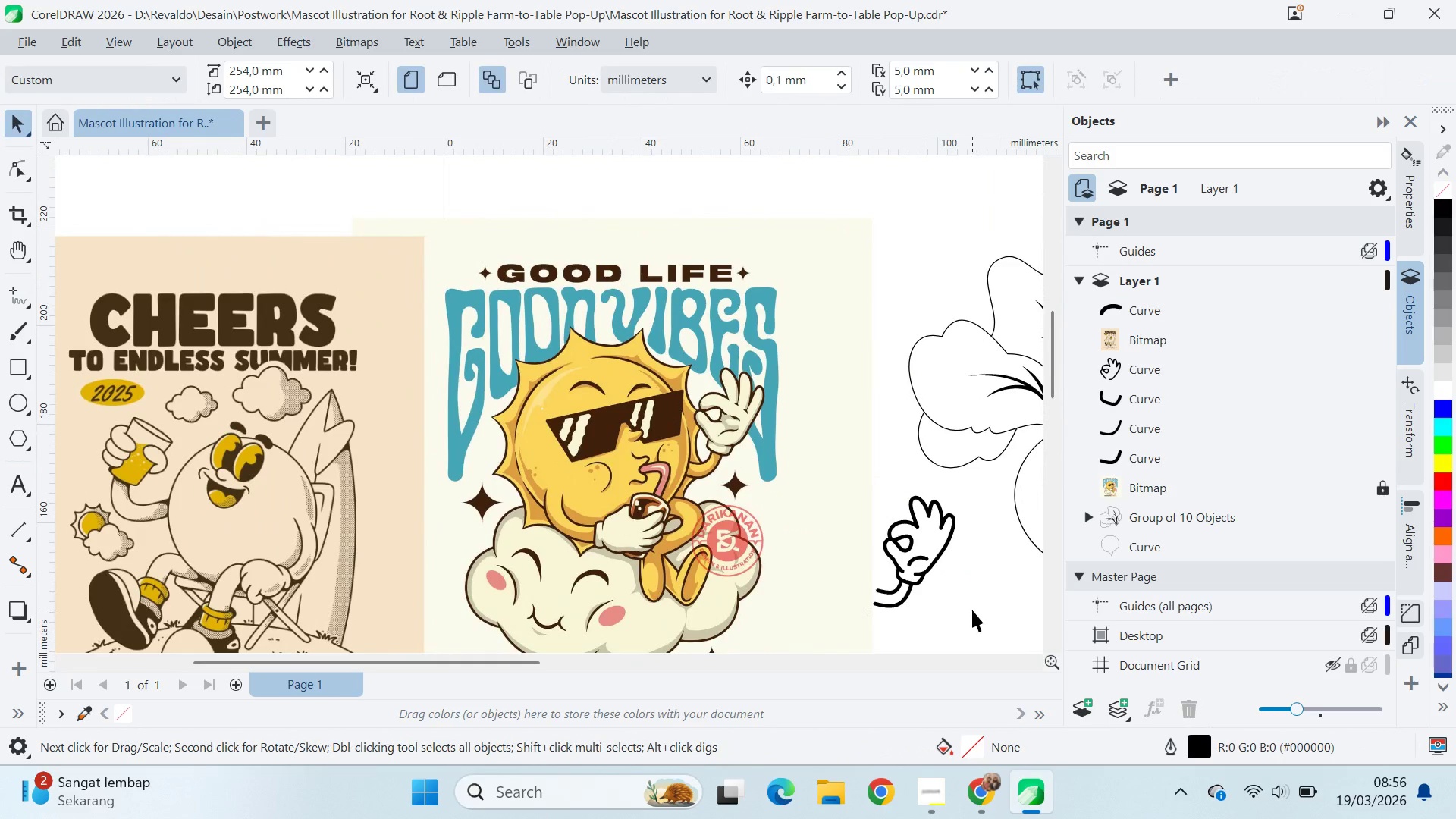 
key(Control+Z)
 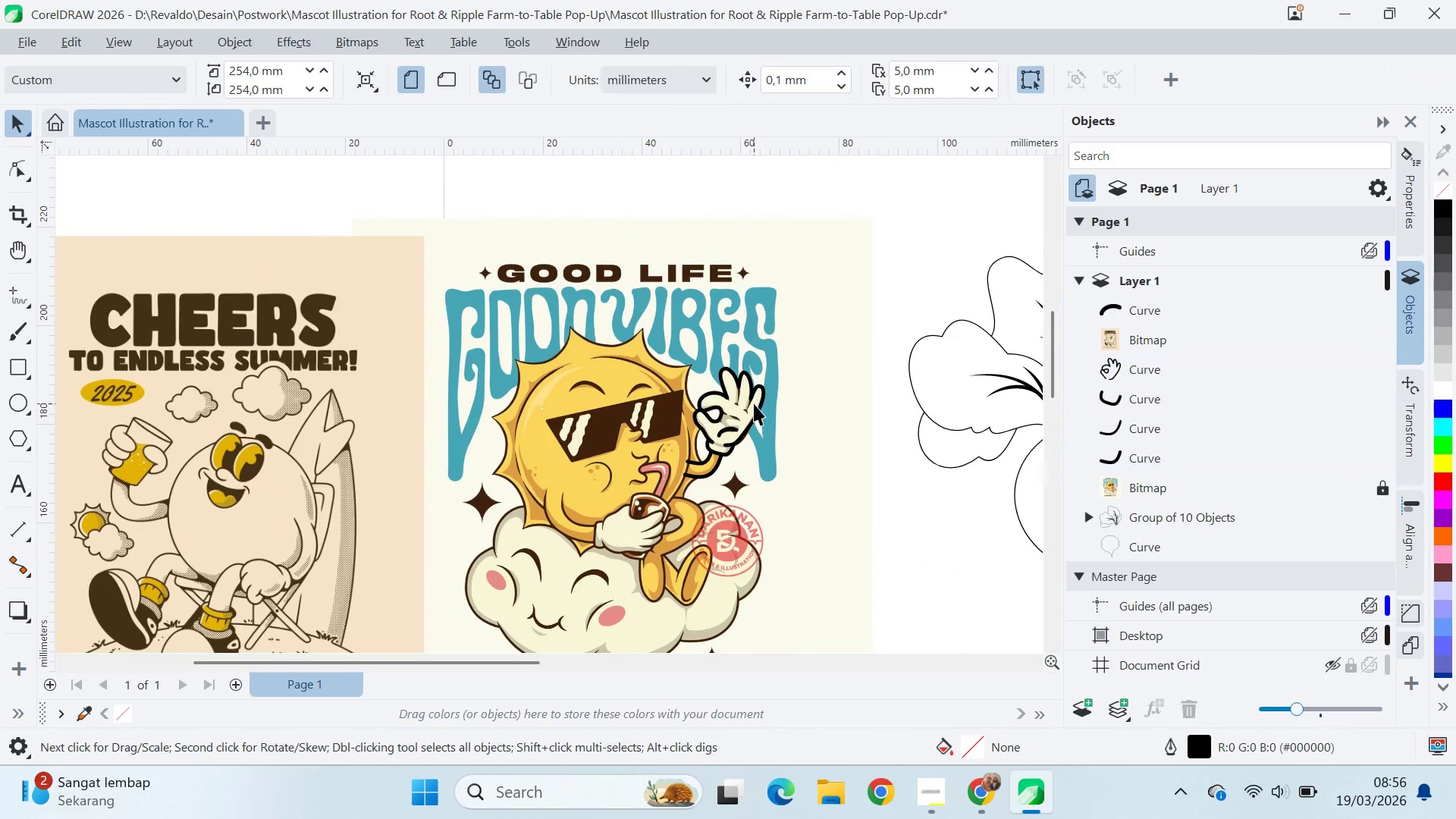 
scroll: coordinate [746, 405], scroll_direction: up, amount: 11.0
 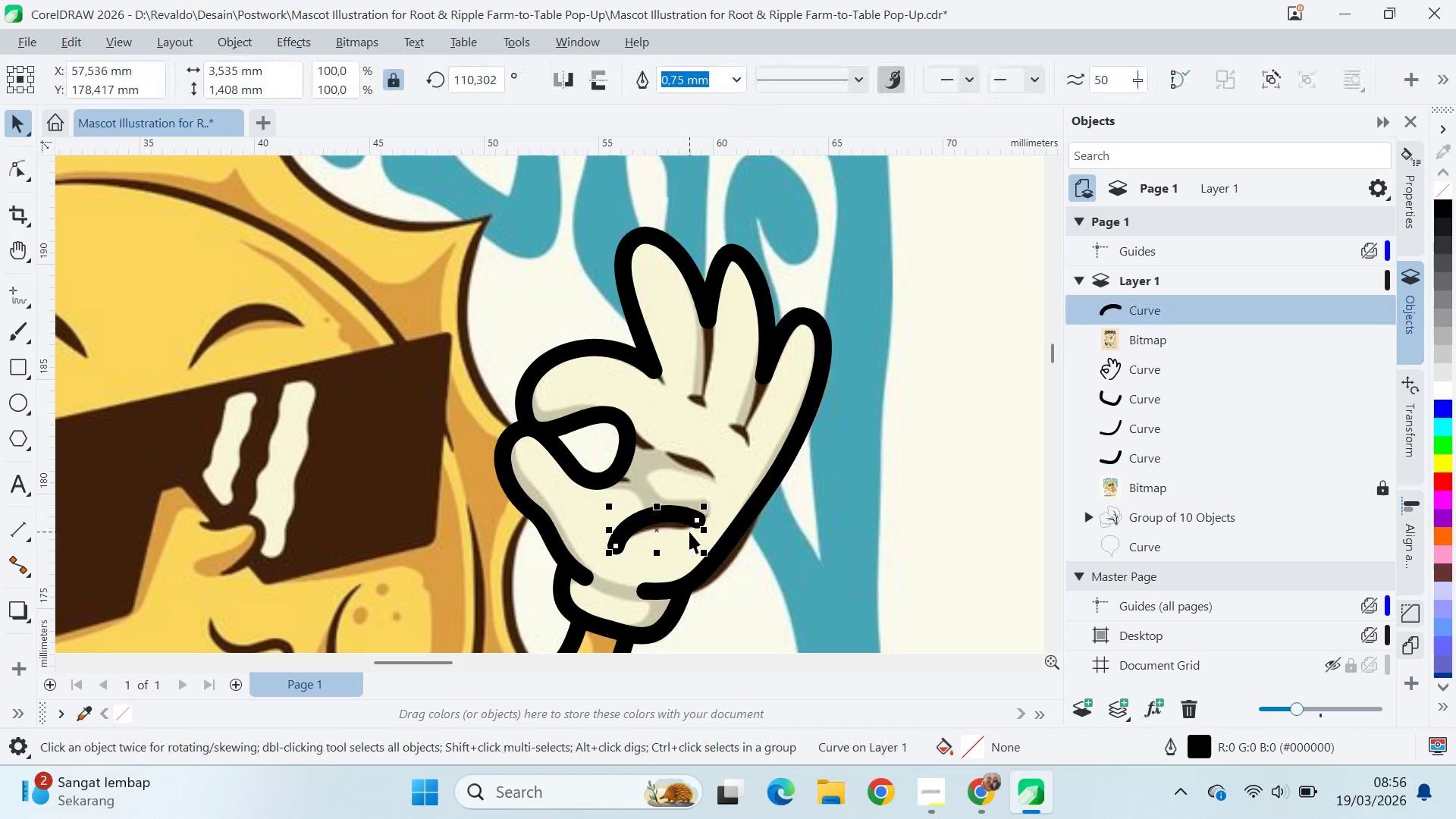 
key(Delete)
 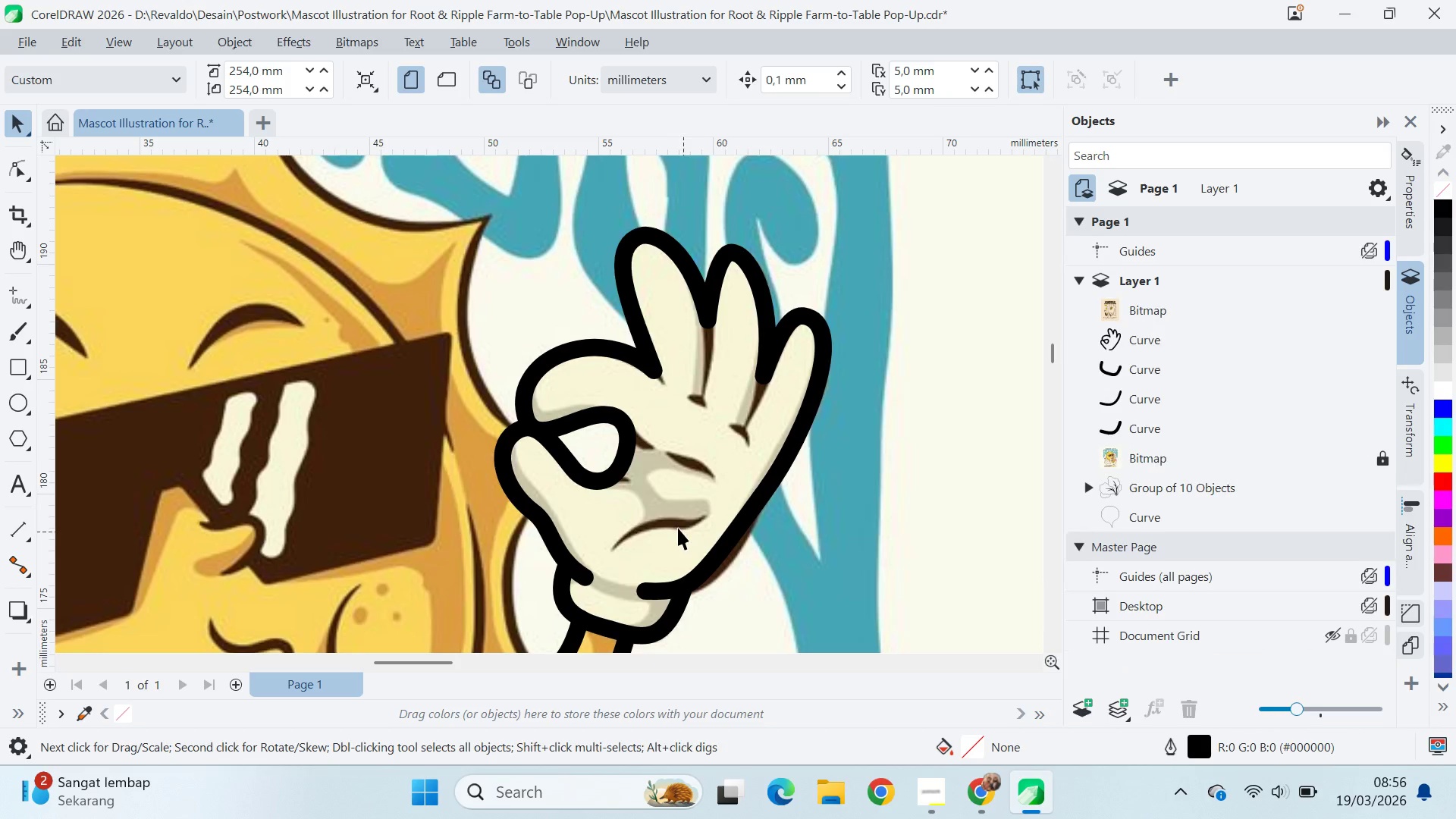 
scroll: coordinate [684, 491], scroll_direction: up, amount: 1.0
 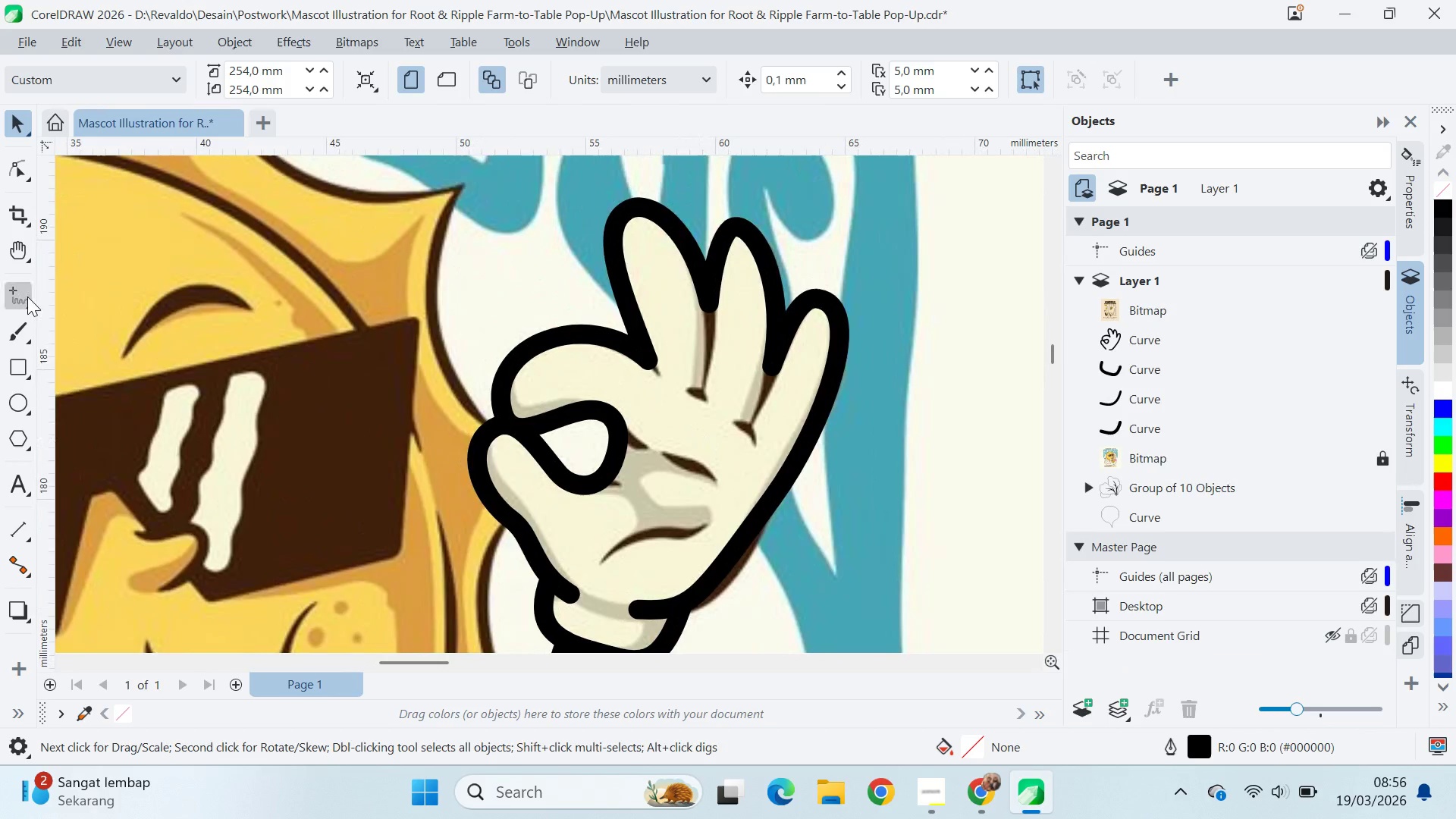 
left_click([26, 289])
 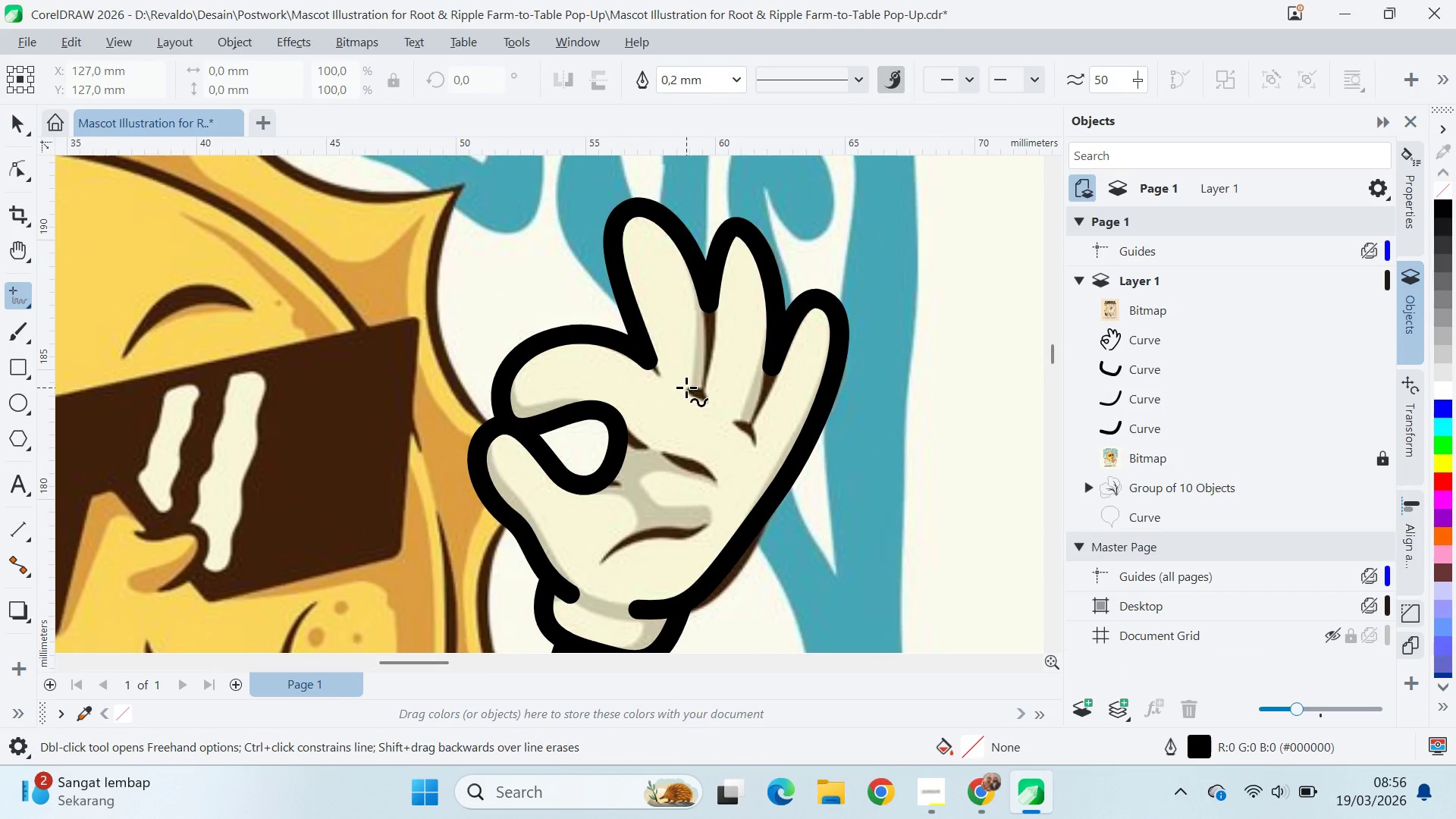 
left_click([686, 388])
 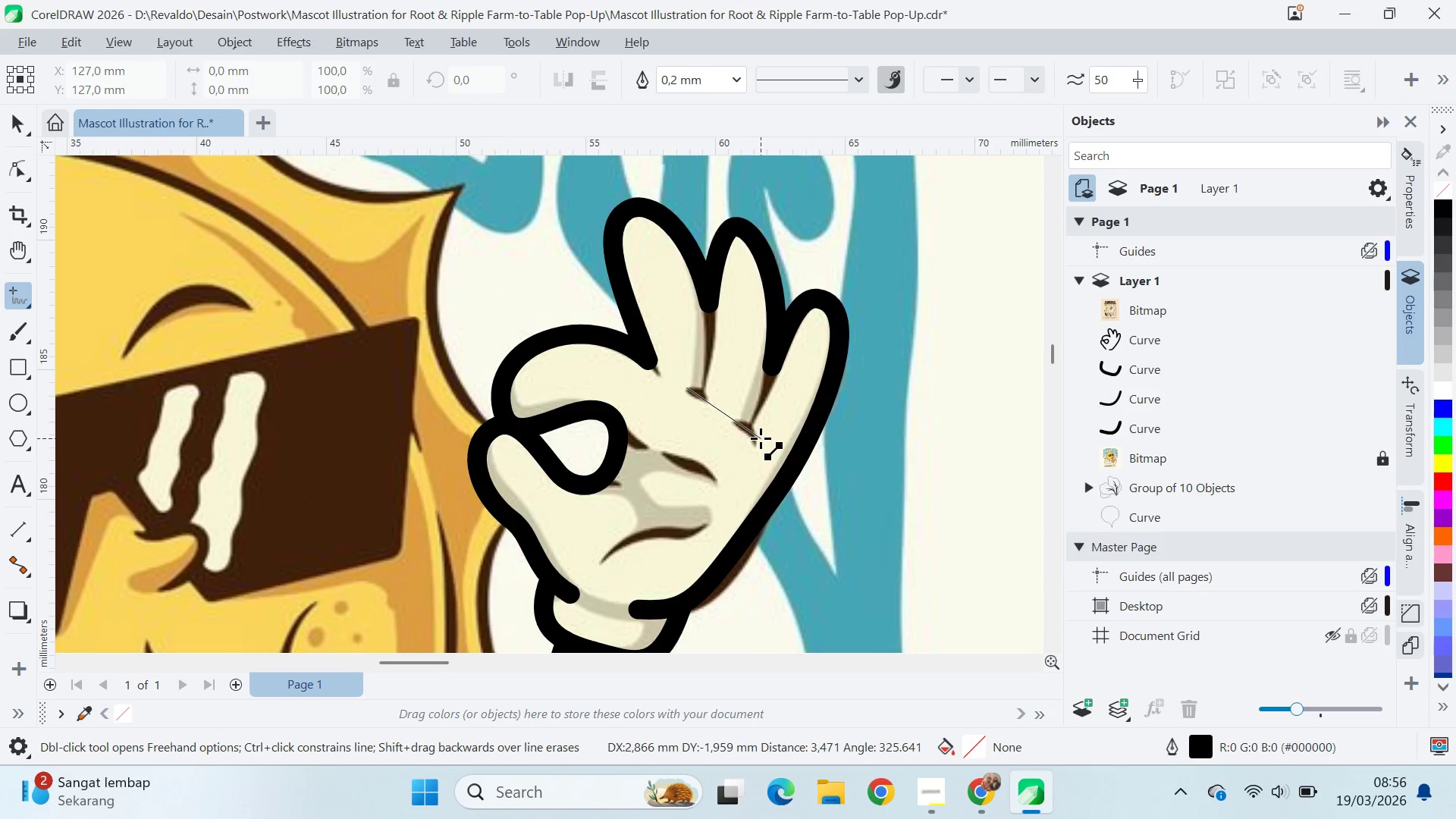 
key(A)
 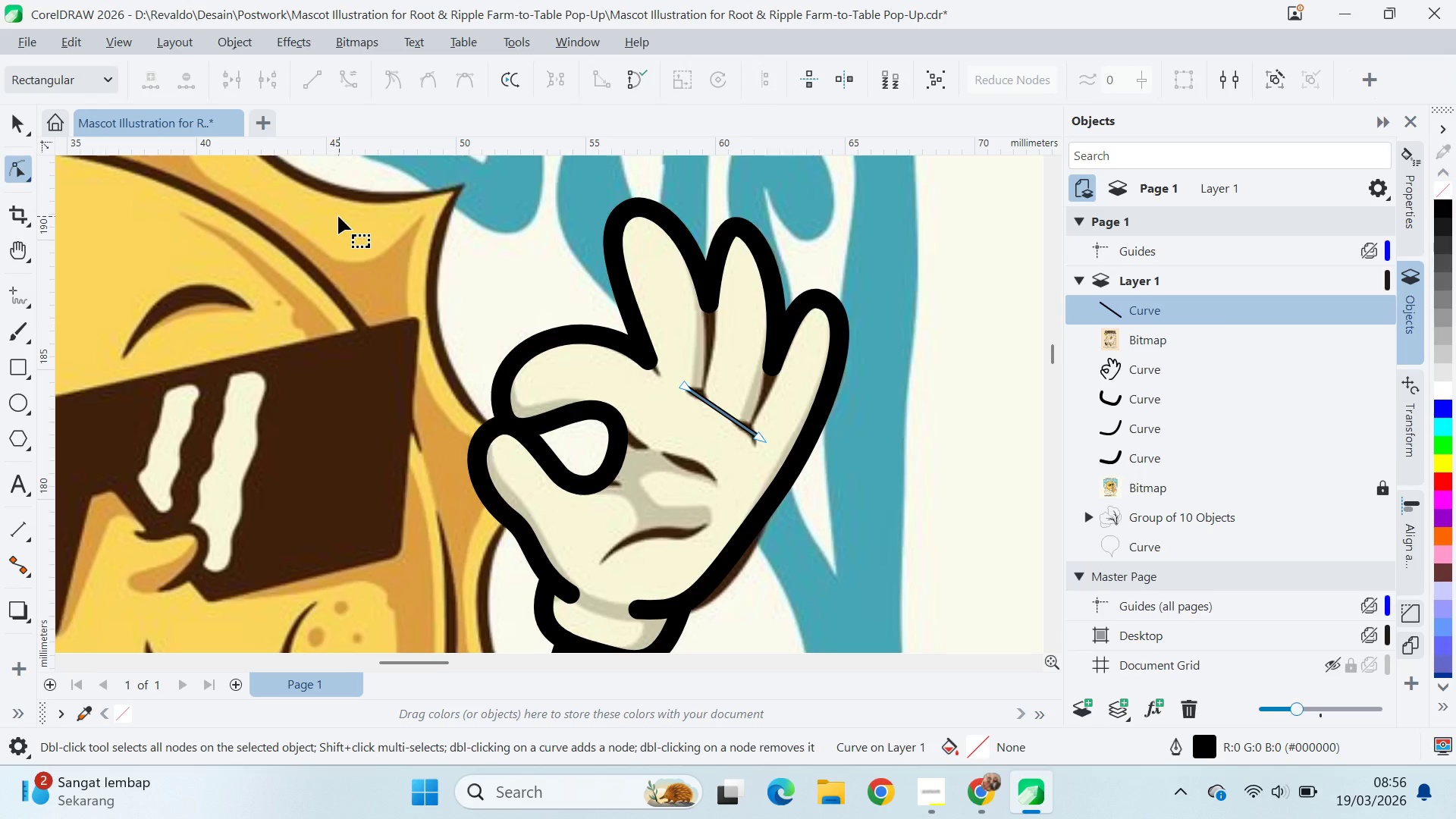 
key(Control+ControlLeft)
 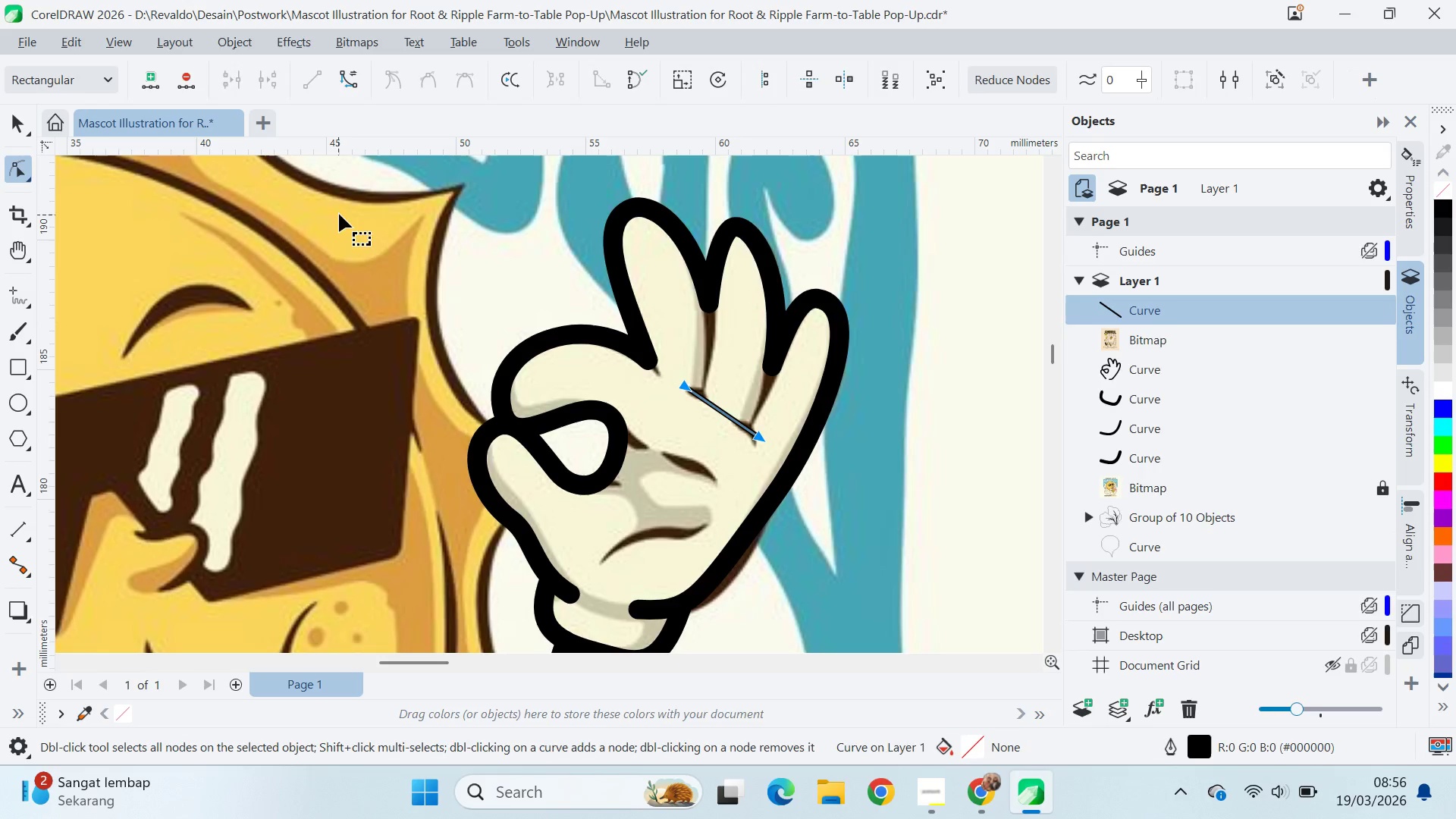 
key(Control+A)
 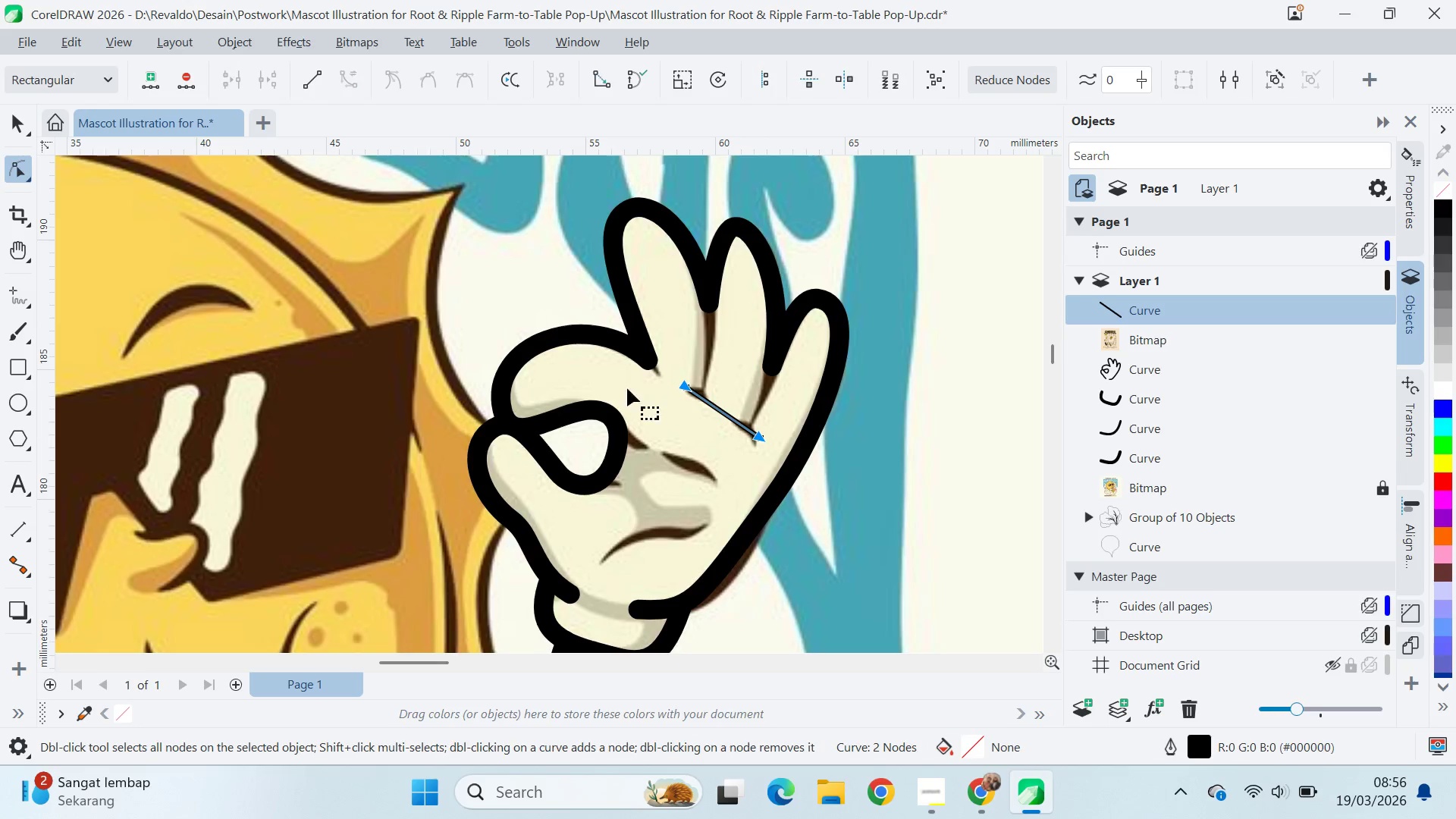 
double_click([645, 399])
 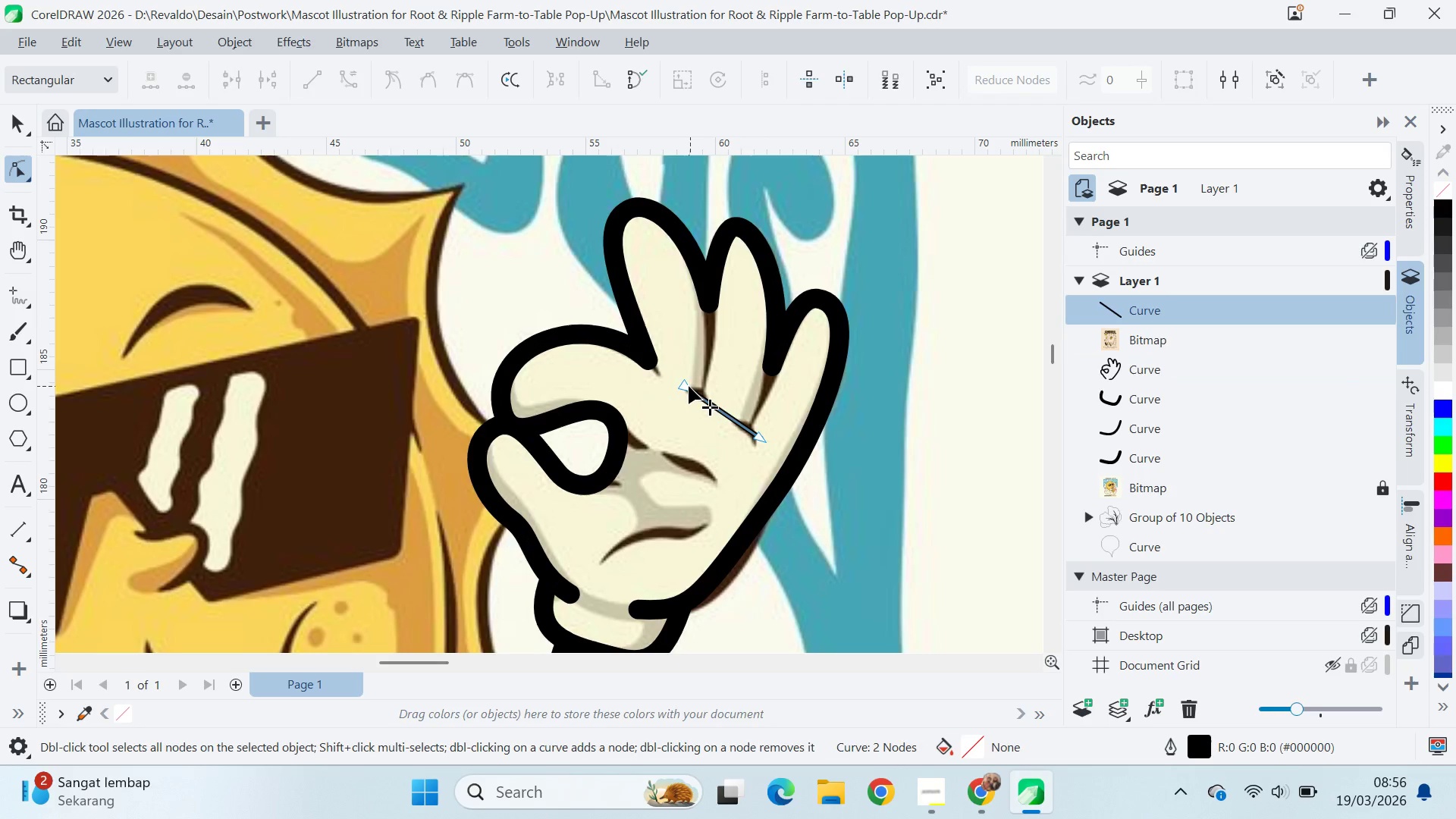 
double_click([688, 386])
 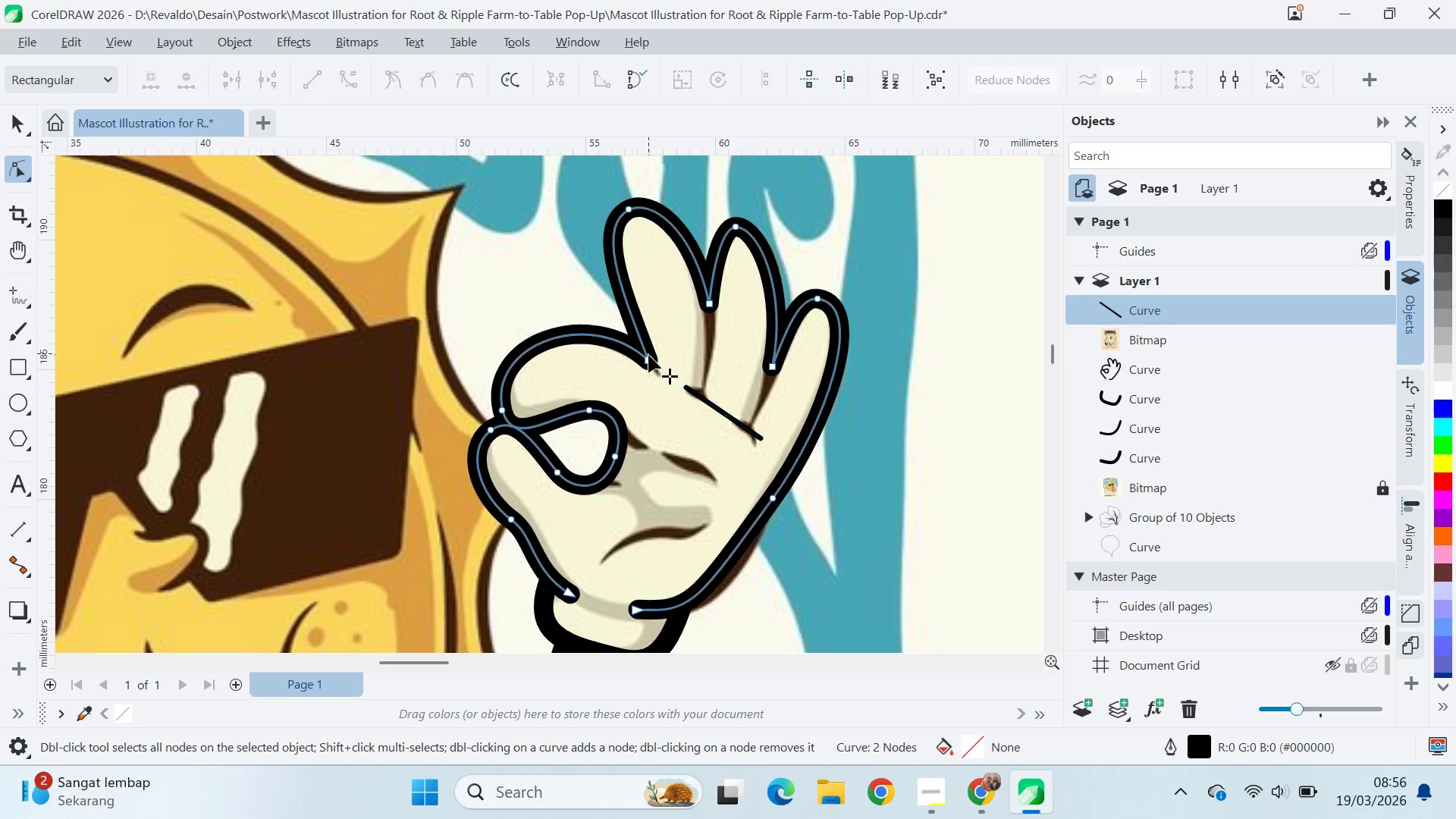 
left_click([648, 358])
 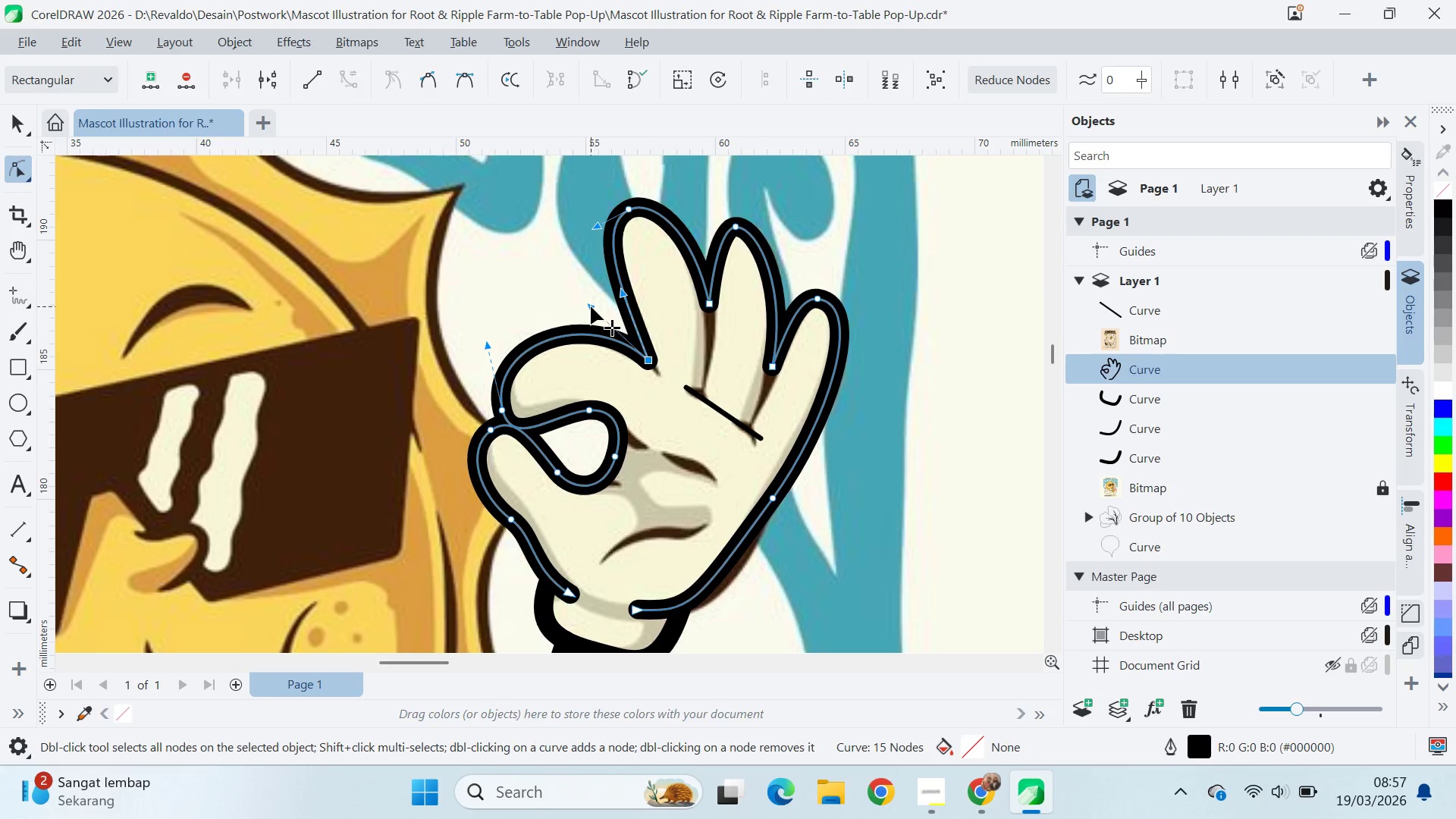 
left_click_drag(start_coordinate=[591, 306], to_coordinate=[579, 307])
 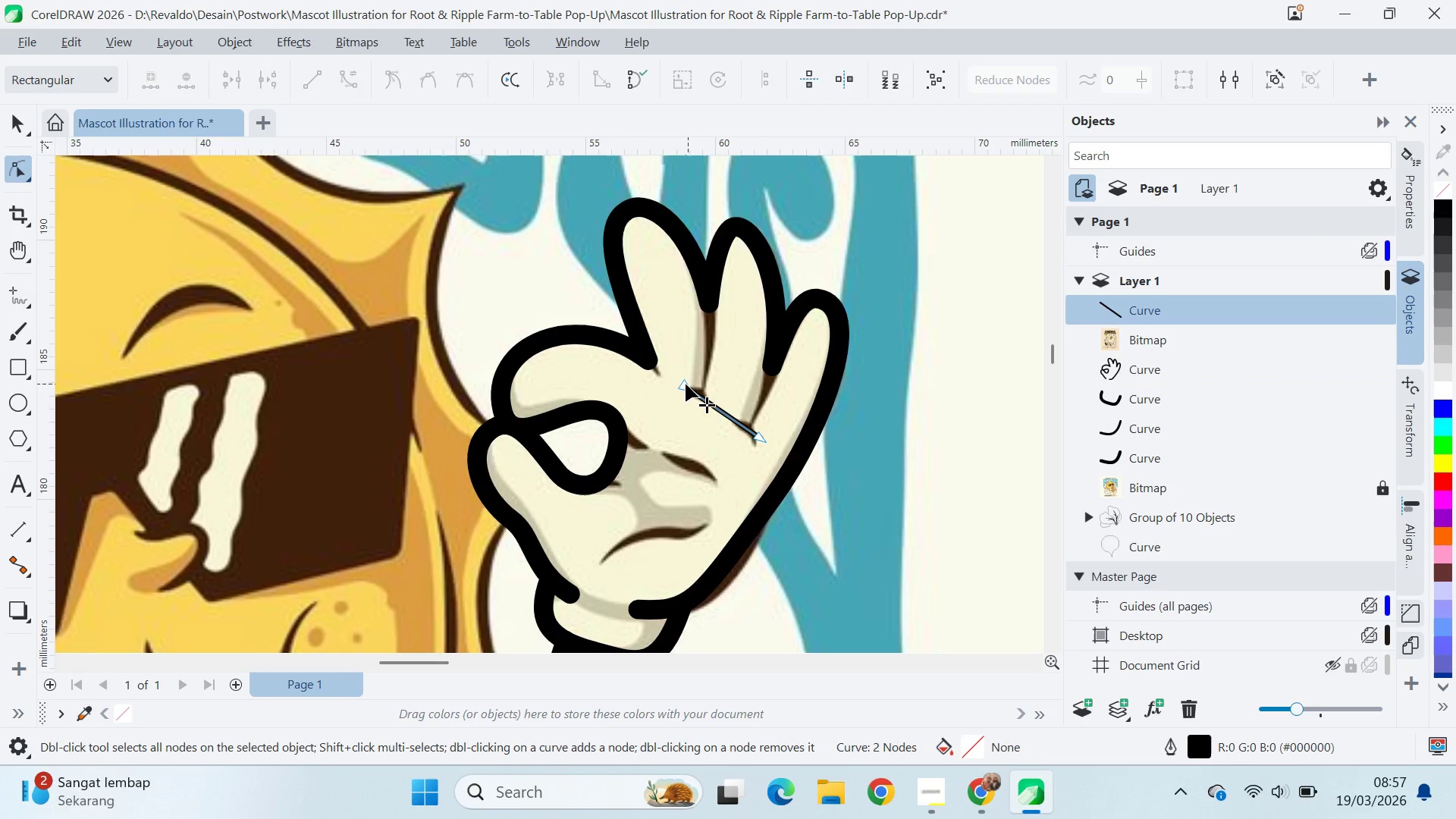 
left_click([685, 386])
 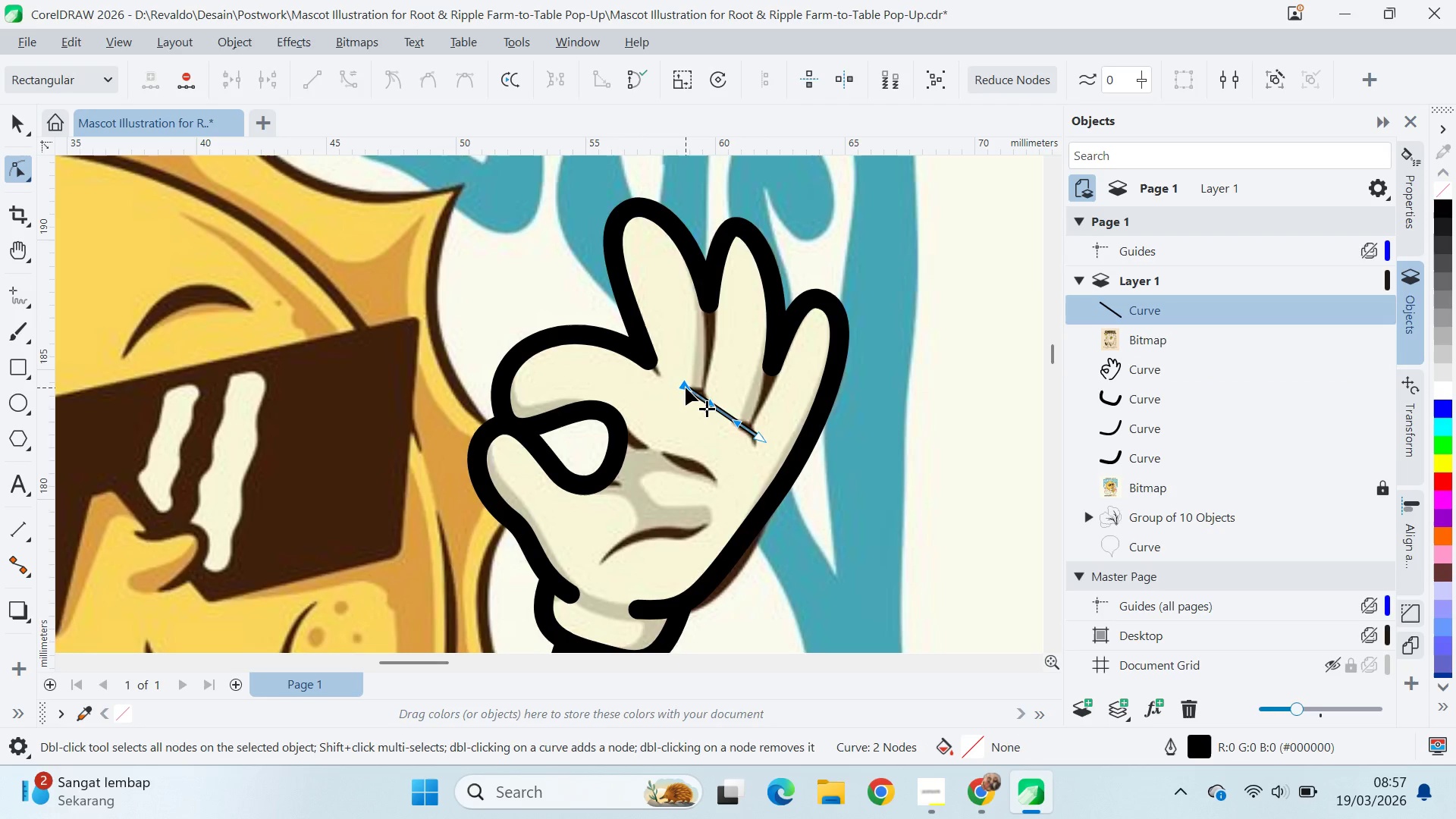 
left_click_drag(start_coordinate=[686, 388], to_coordinate=[683, 393])
 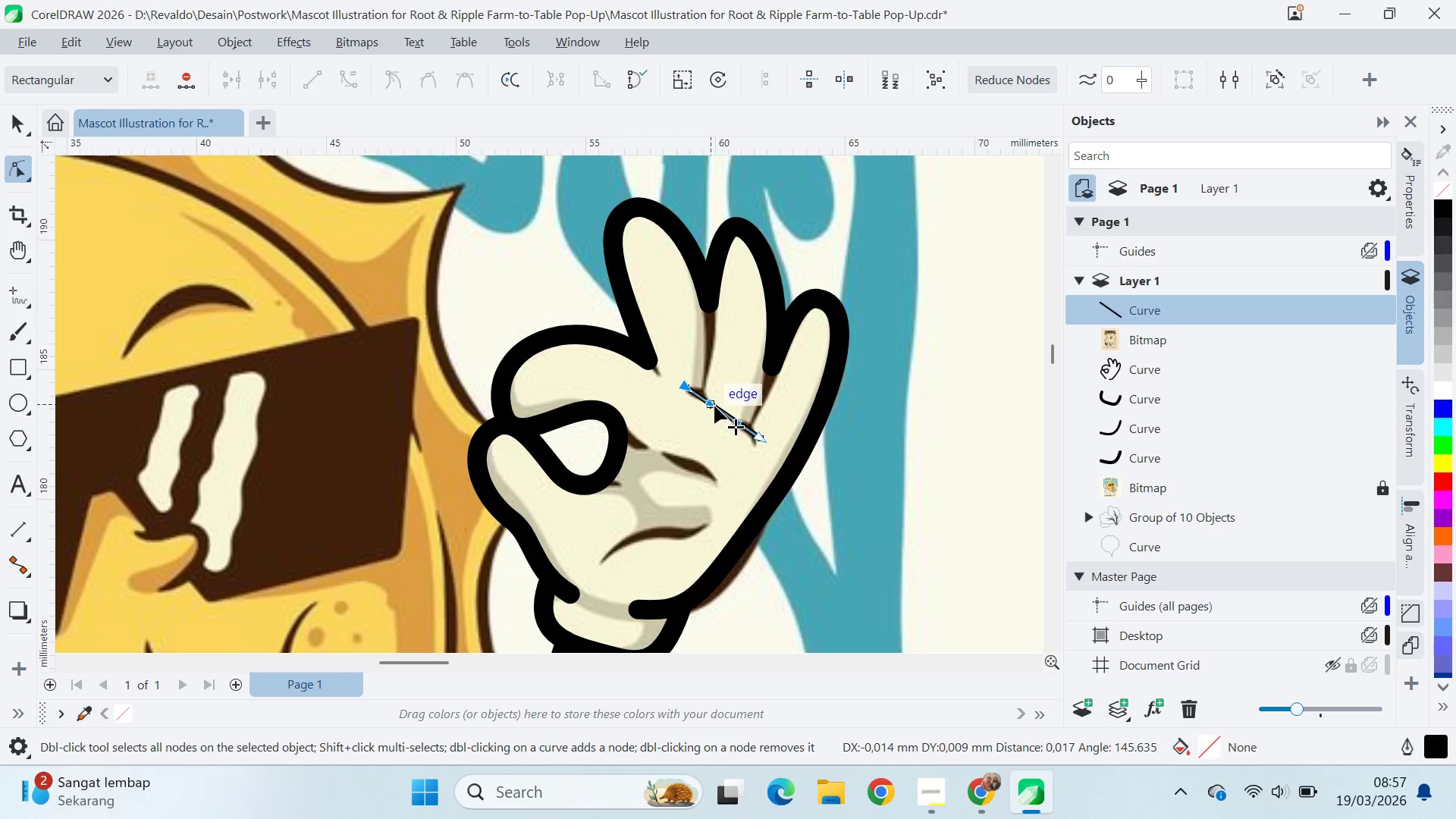 
left_click_drag(start_coordinate=[714, 406], to_coordinate=[720, 402])
 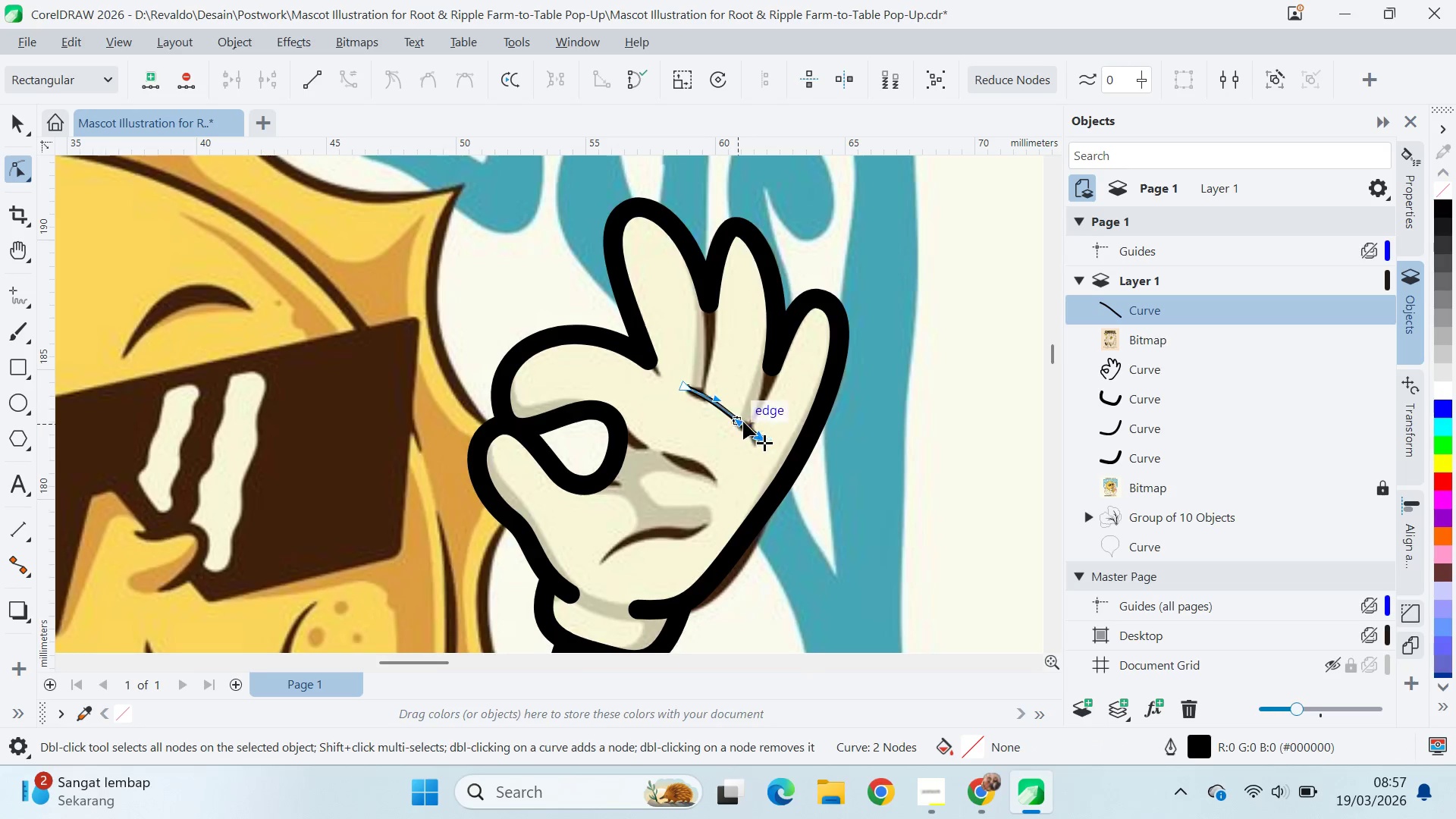 
left_click_drag(start_coordinate=[738, 424], to_coordinate=[736, 413])
 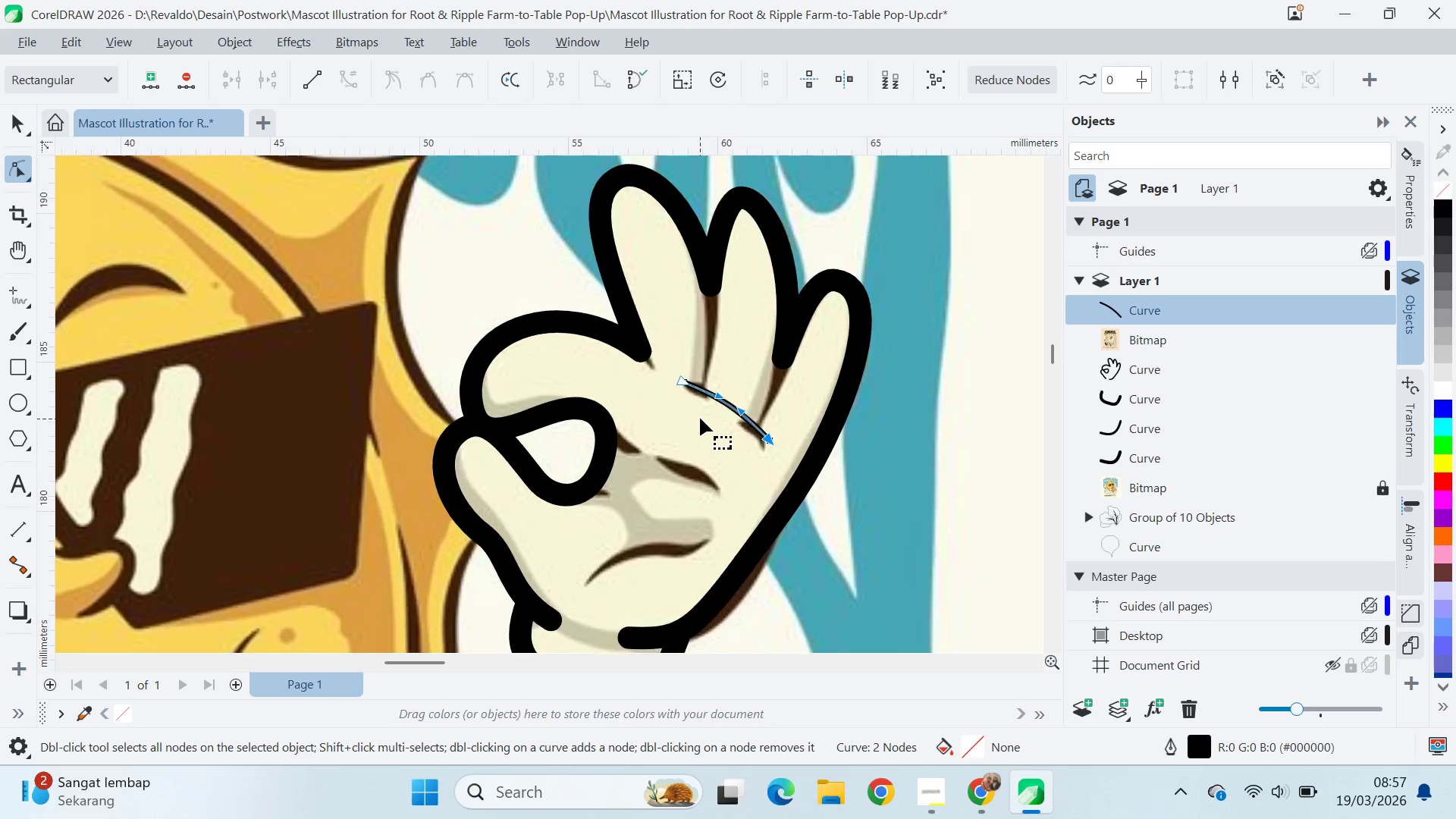 
key(V)
 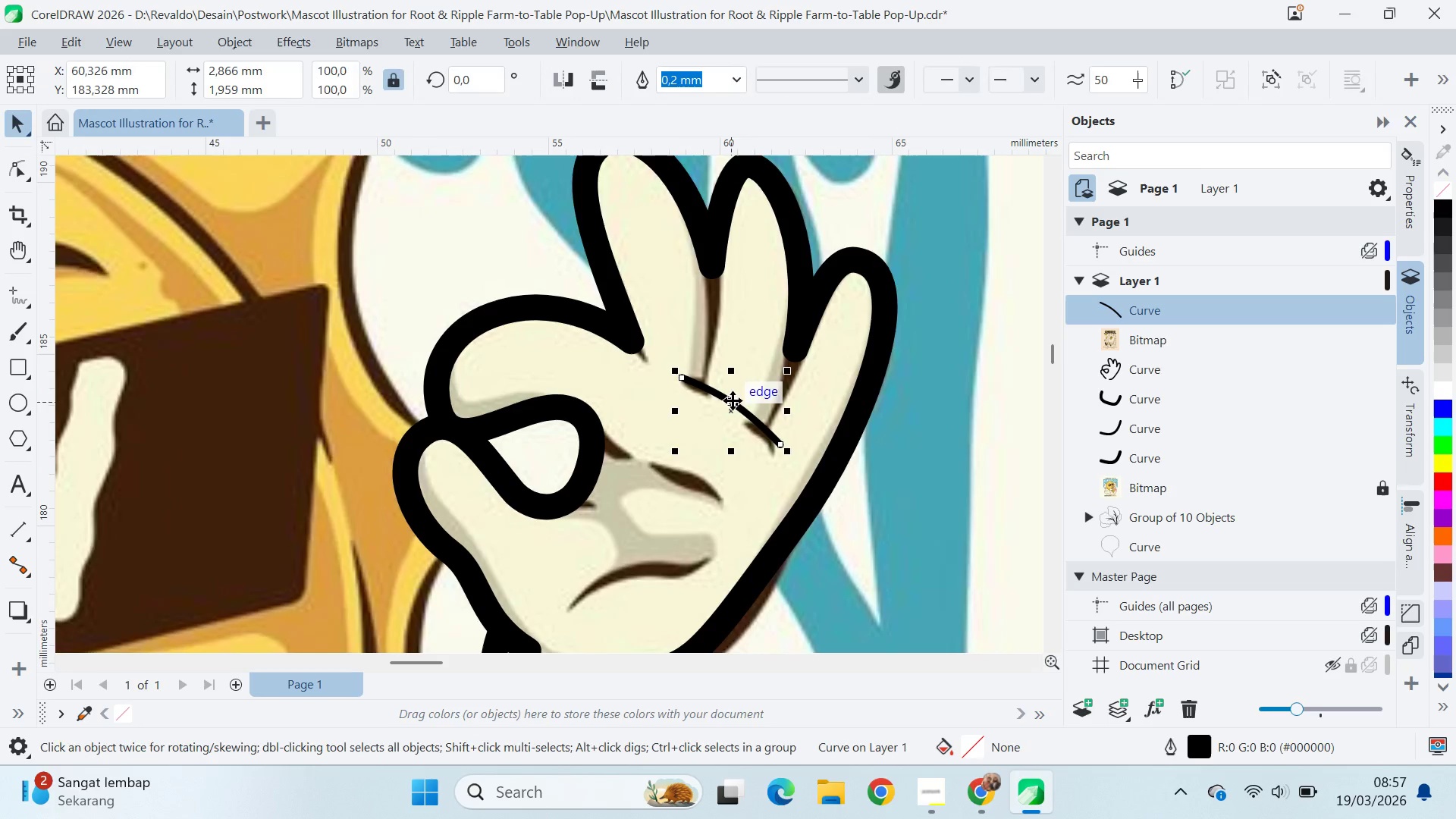 
scroll: coordinate [700, 415], scroll_direction: up, amount: 2.0
 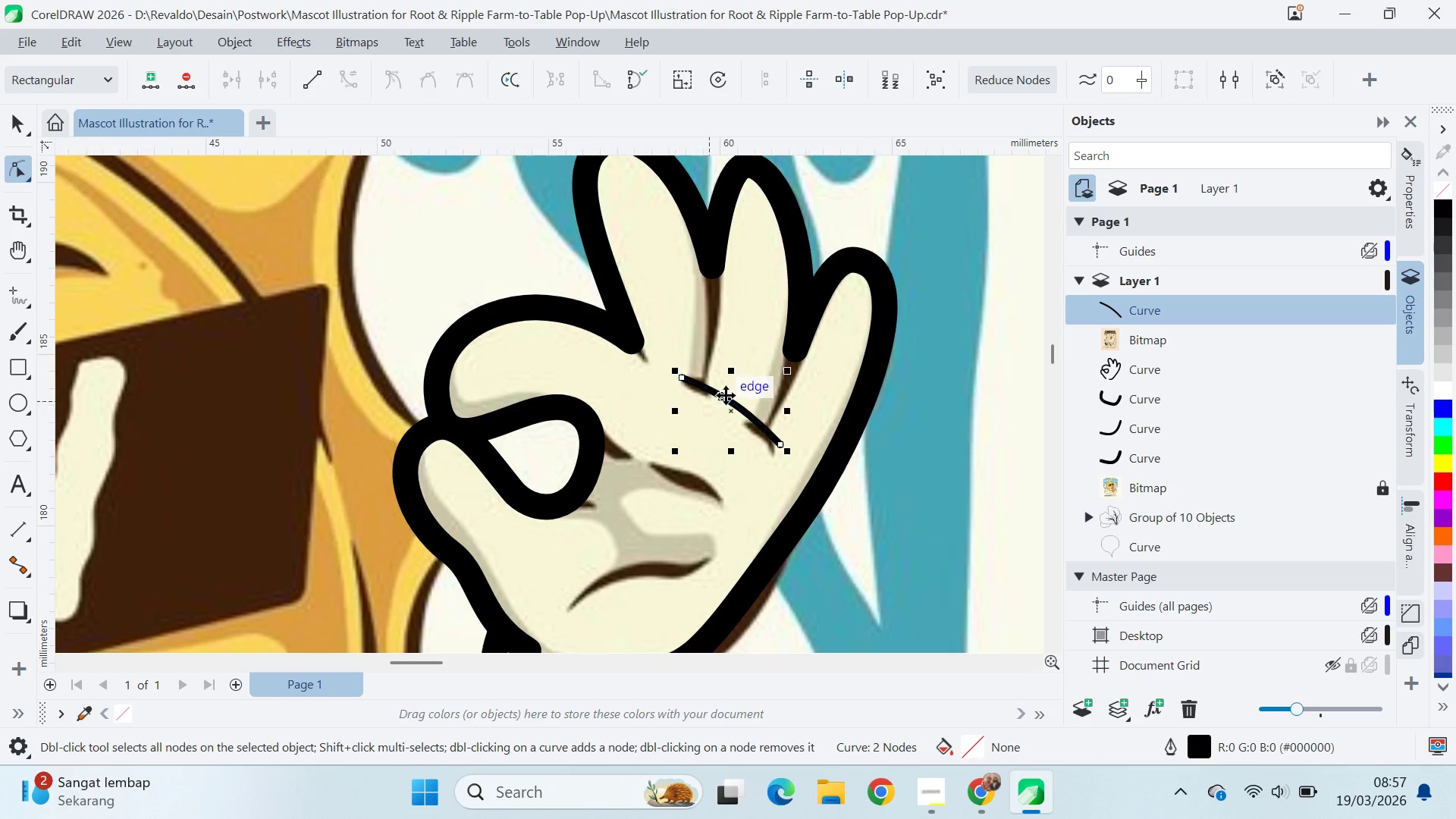 
left_click_drag(start_coordinate=[733, 400], to_coordinate=[694, 463])
 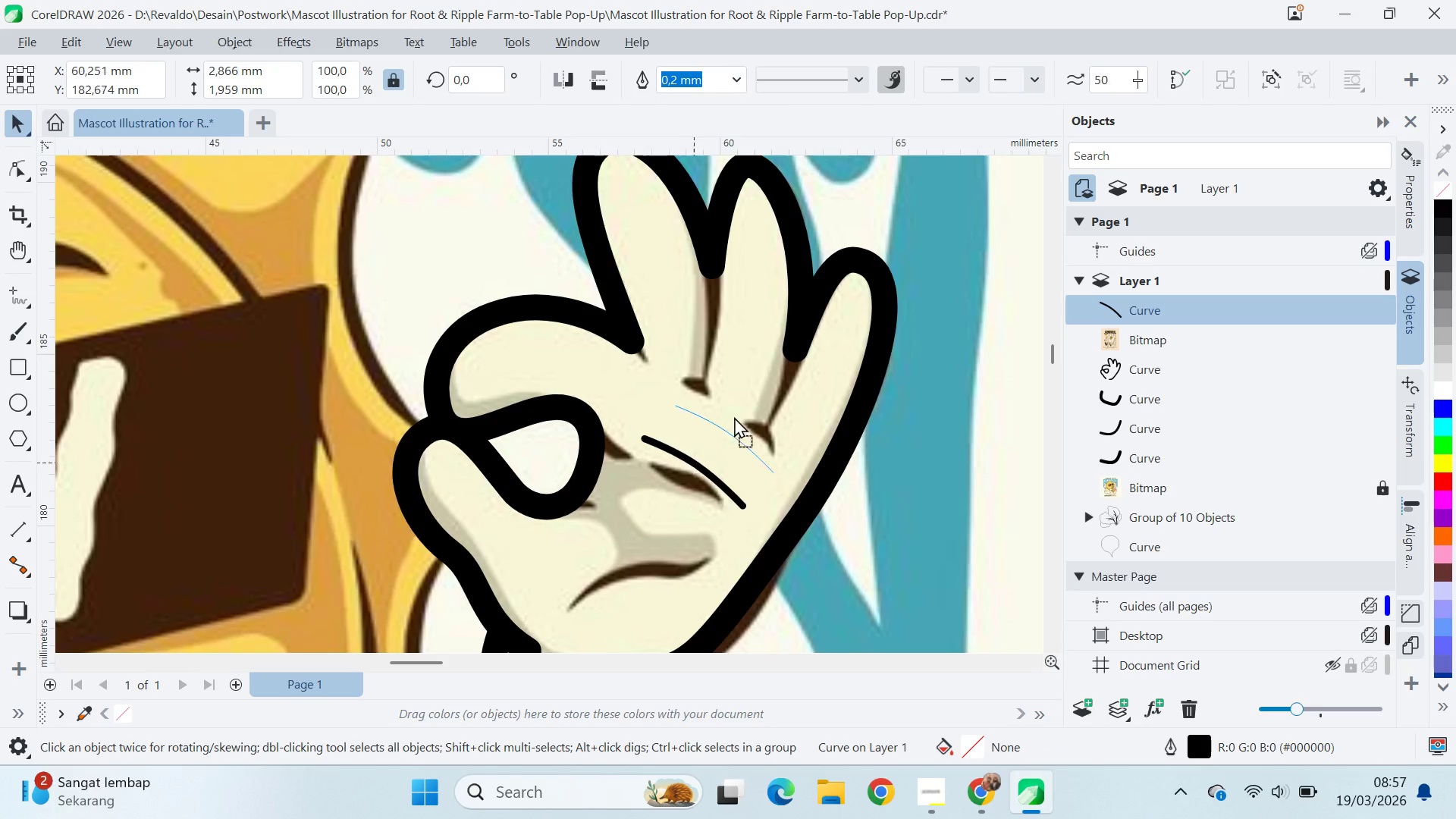 
left_click_drag(start_coordinate=[694, 463], to_coordinate=[728, 406])
 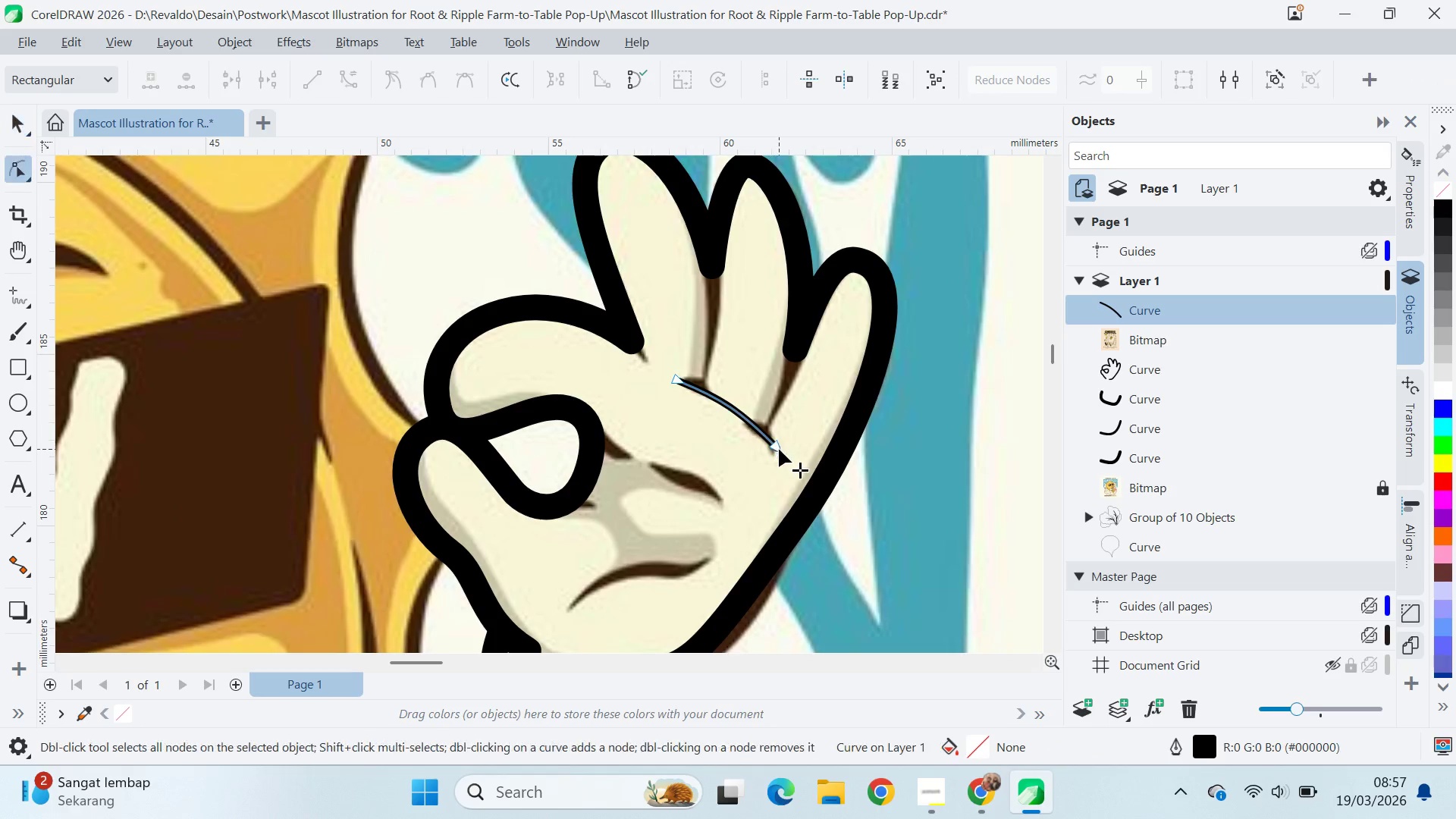 
left_click_drag(start_coordinate=[779, 449], to_coordinate=[774, 455])
 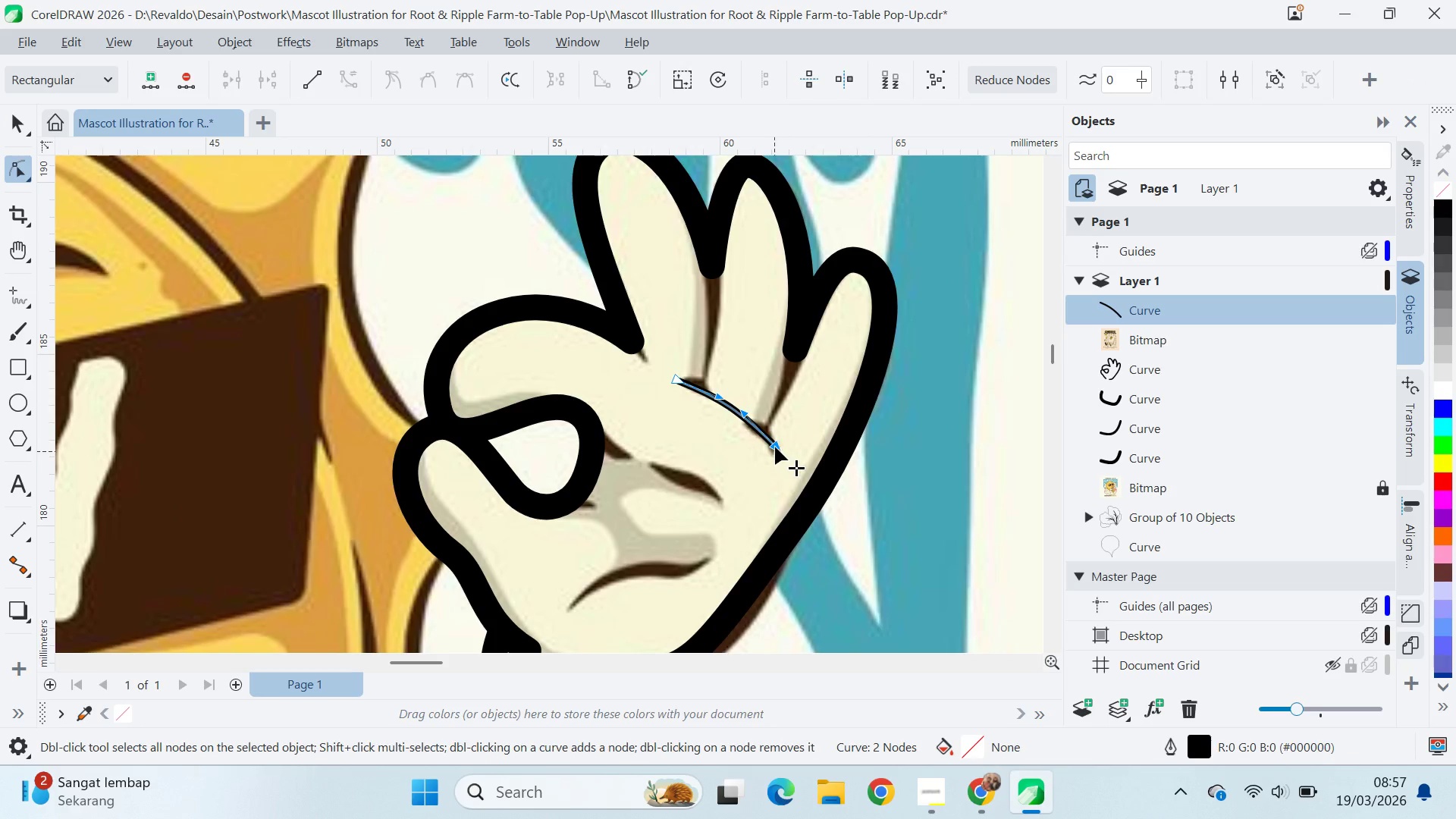 
left_click_drag(start_coordinate=[777, 449], to_coordinate=[767, 458])
 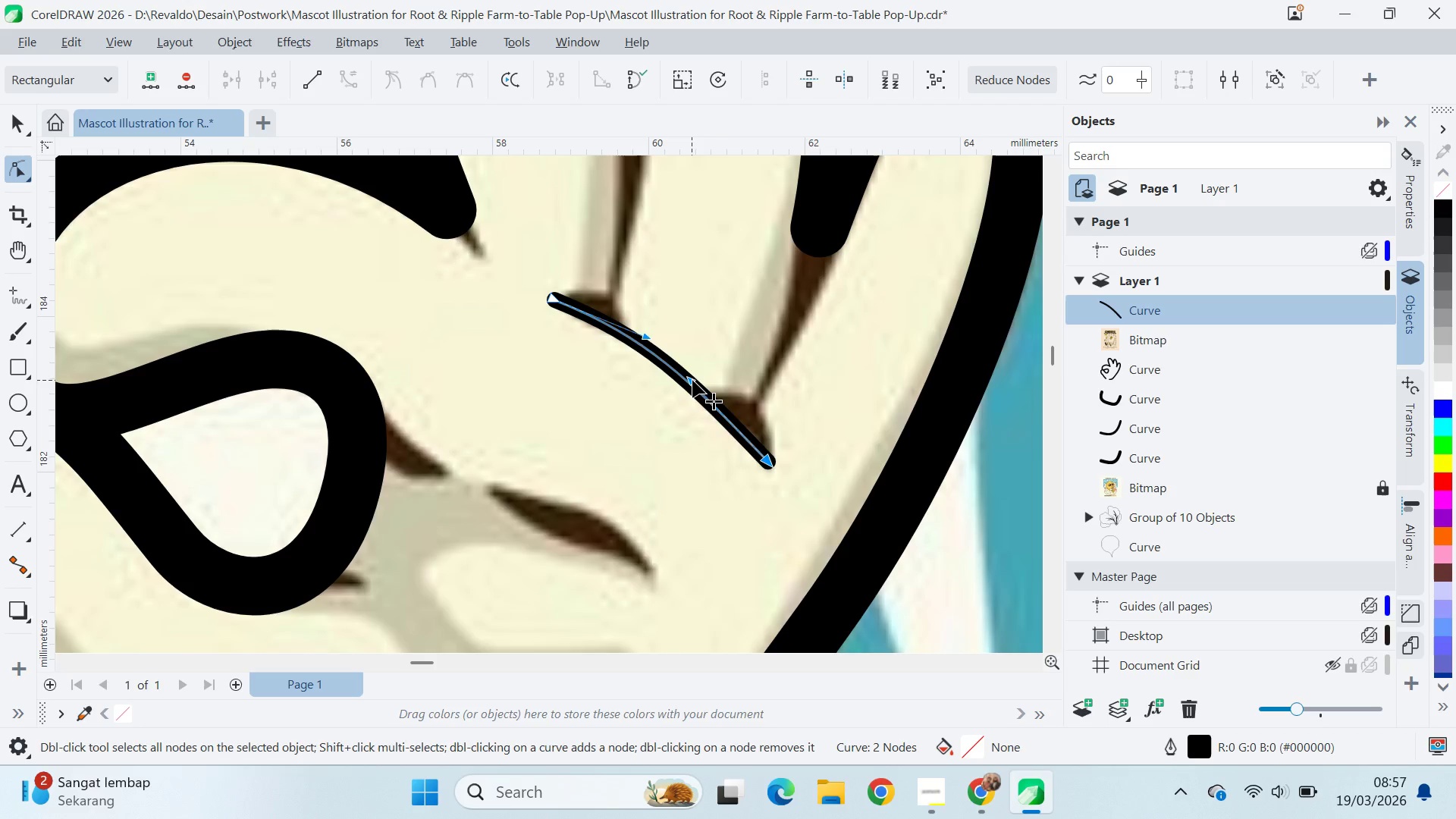 
scroll: coordinate [777, 444], scroll_direction: up, amount: 6.0
 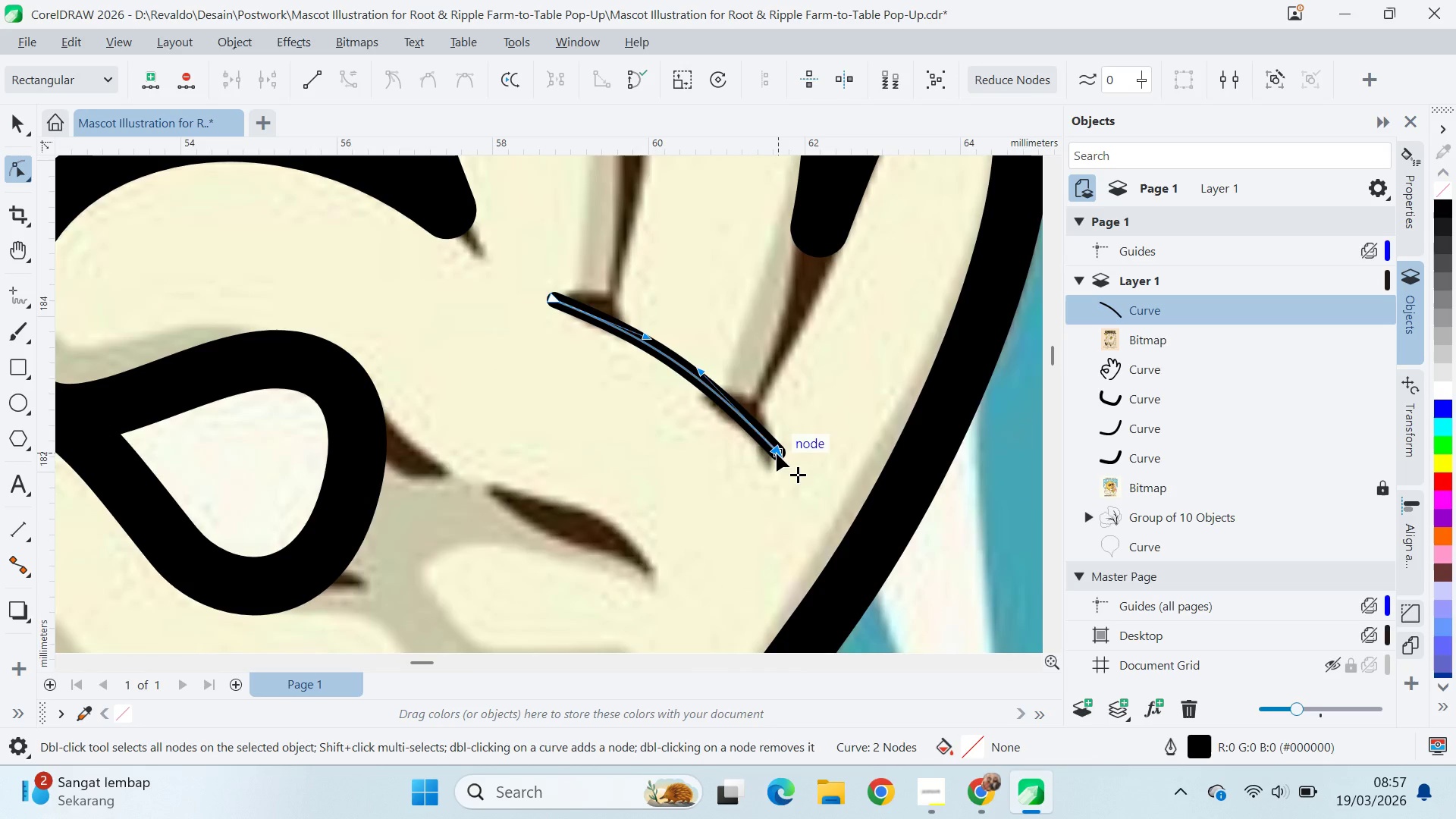 
left_click_drag(start_coordinate=[692, 380], to_coordinate=[722, 379])
 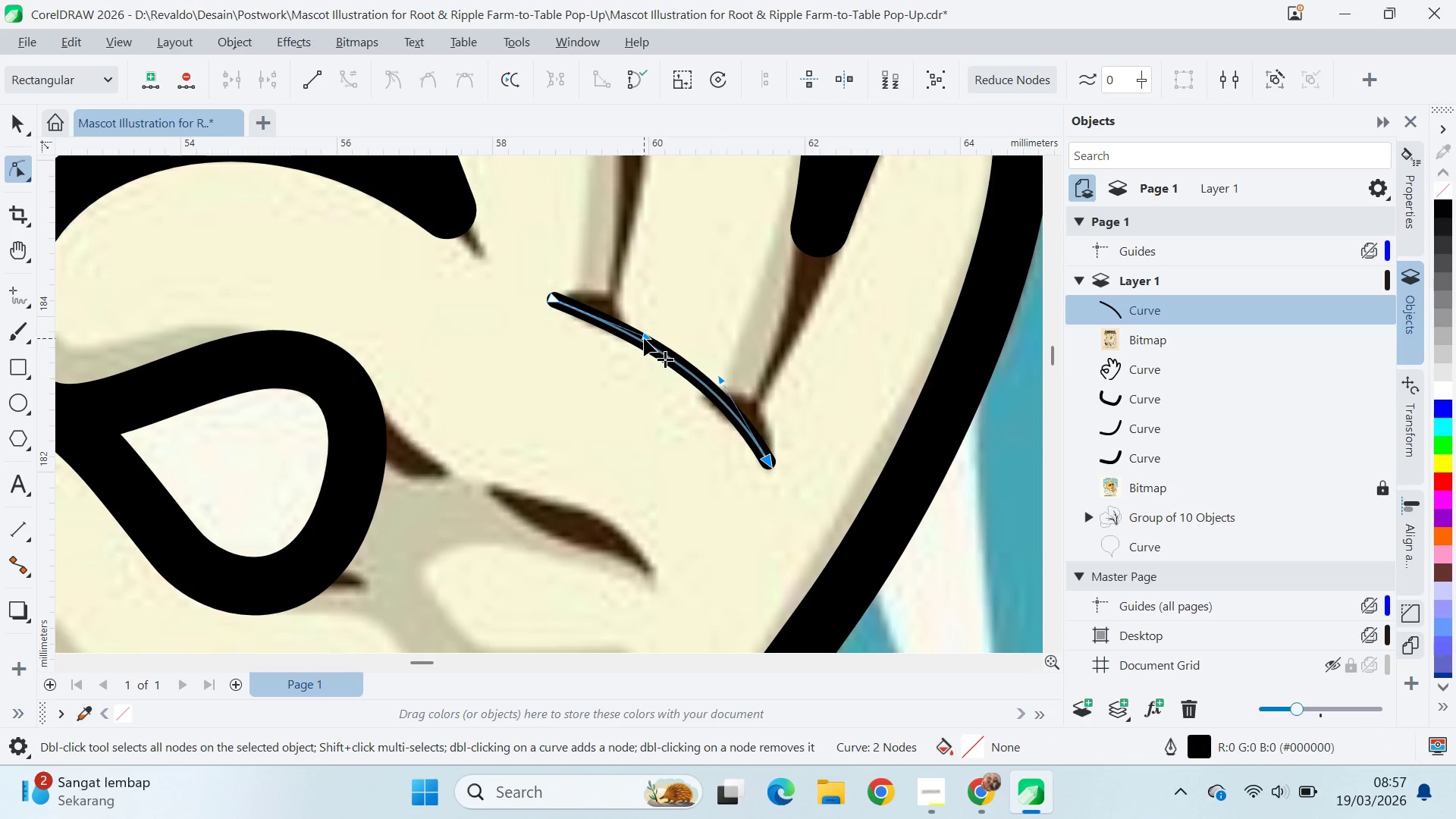 
left_click_drag(start_coordinate=[644, 338], to_coordinate=[634, 329])
 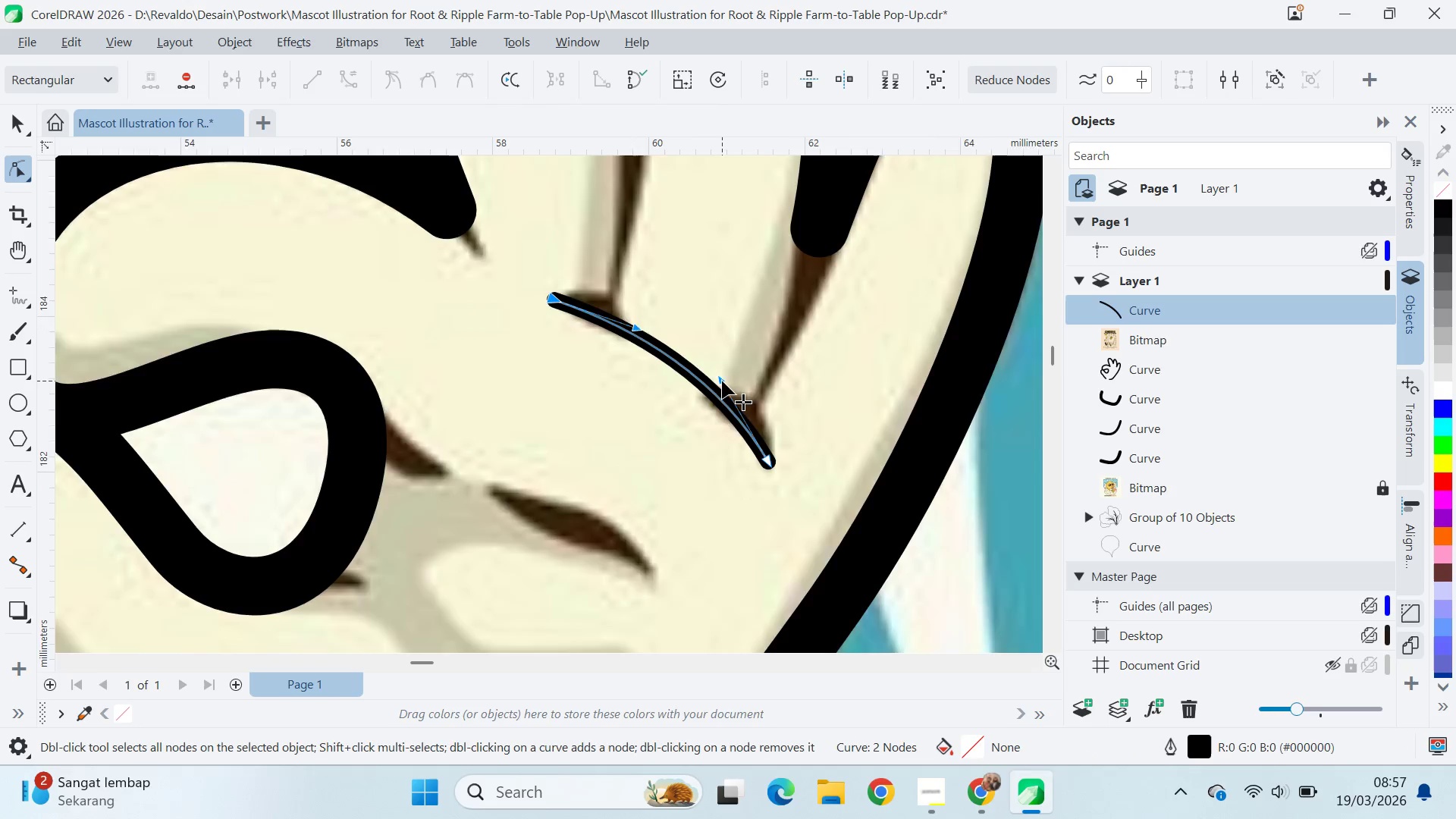 
key(V)
 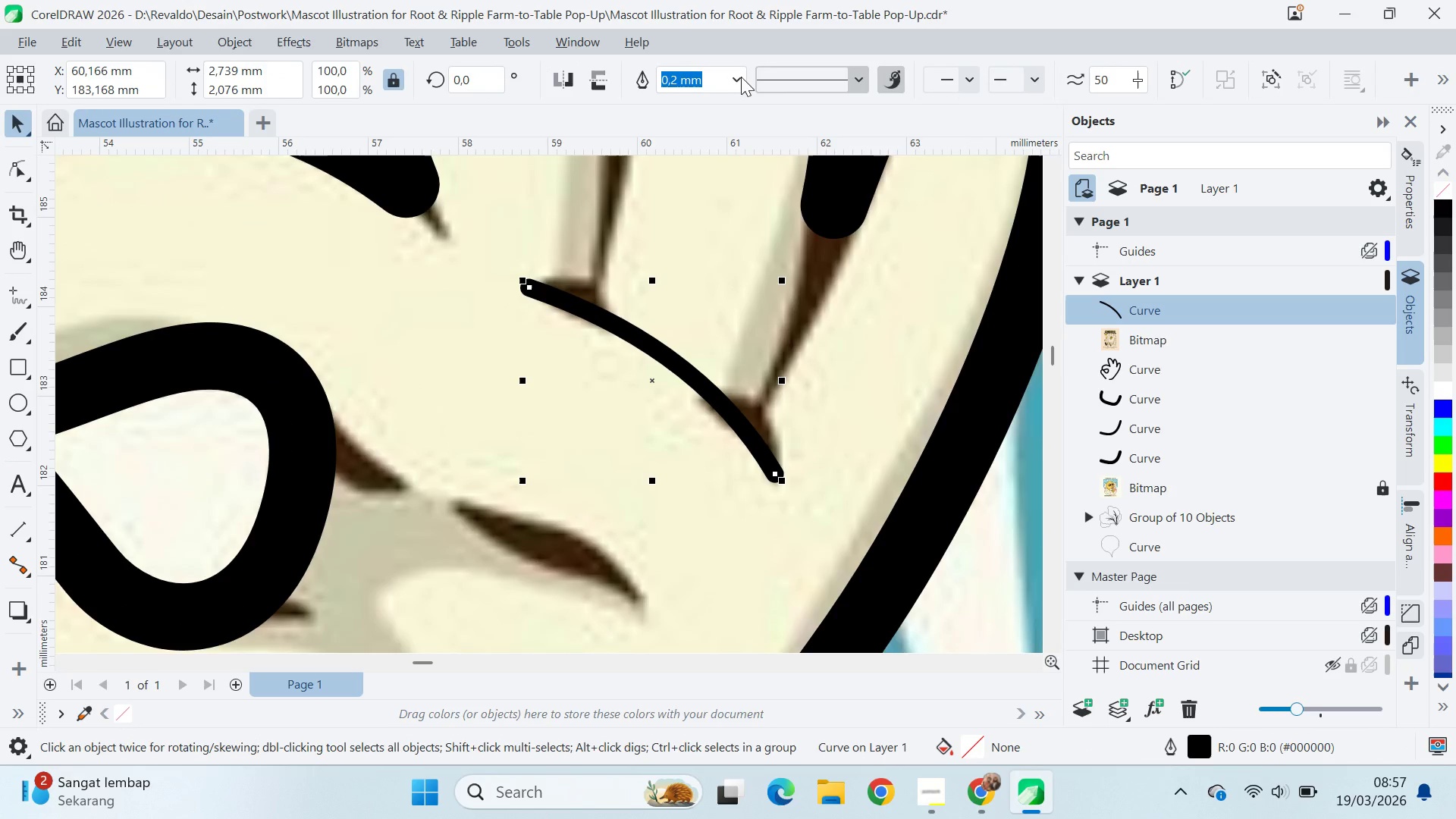 
scroll: coordinate [723, 381], scroll_direction: up, amount: 1.0
 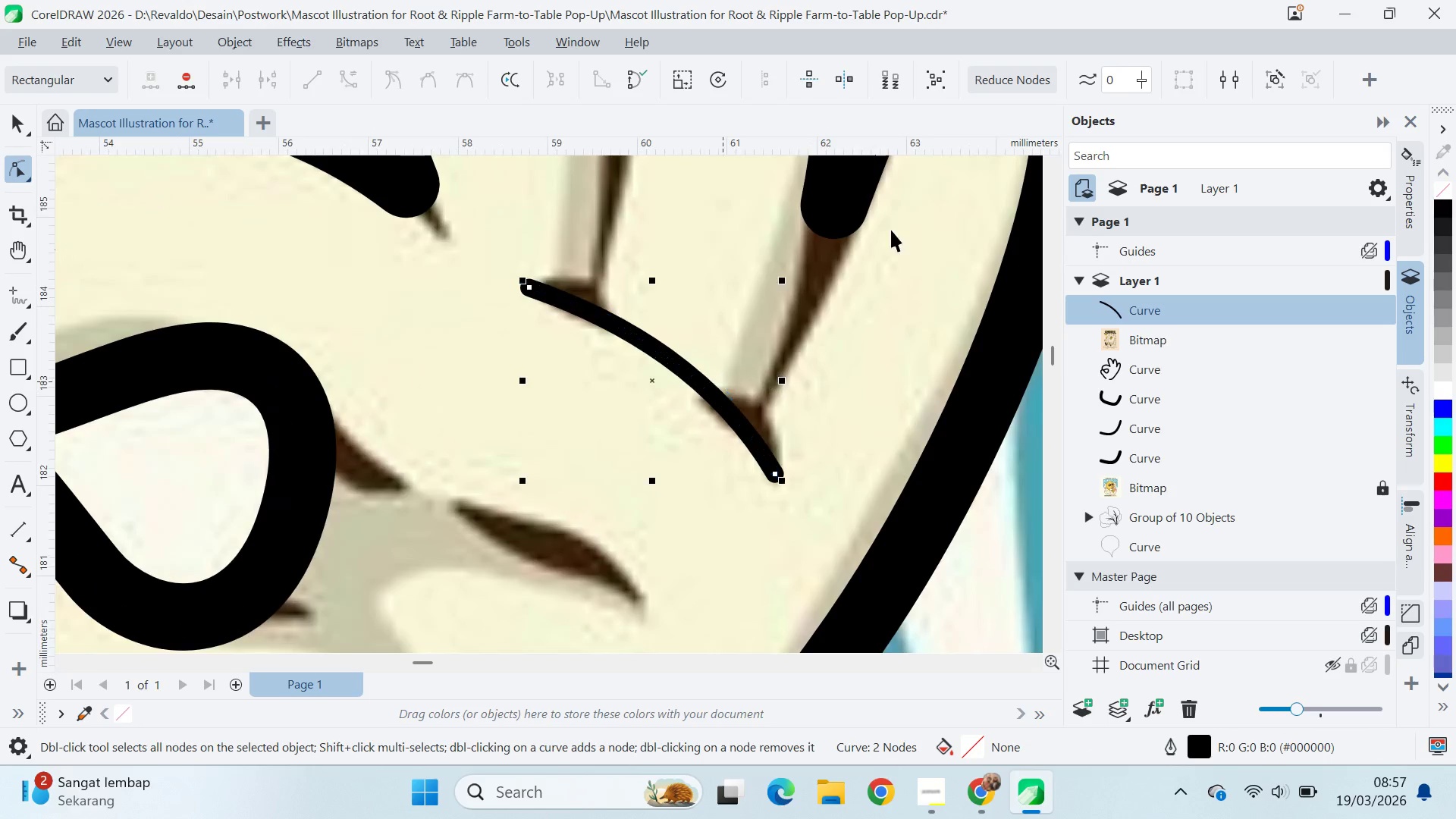 
left_click([739, 76])
 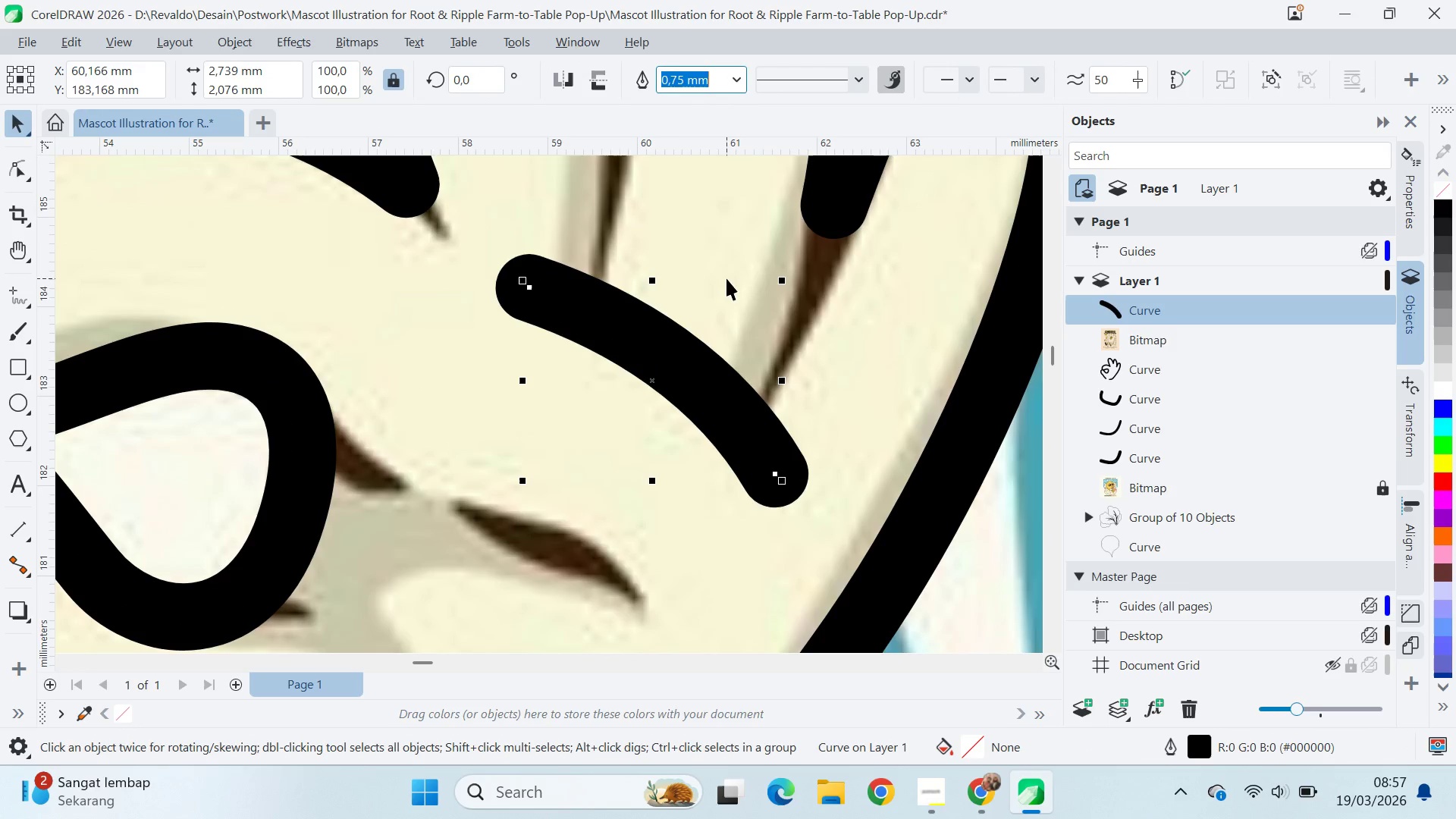 
scroll: coordinate [730, 284], scroll_direction: down, amount: 4.0
 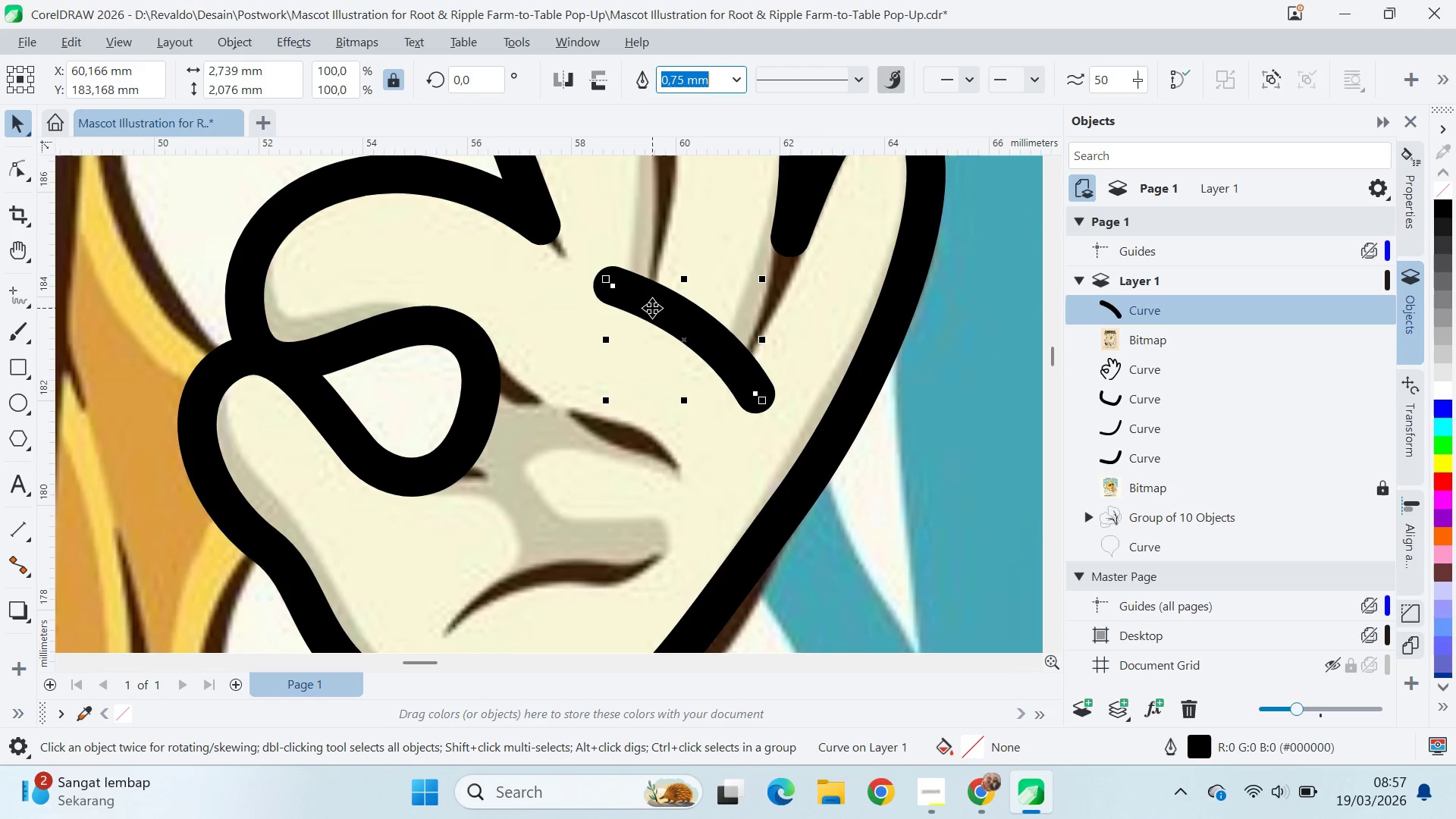 
key(ArrowUp)
 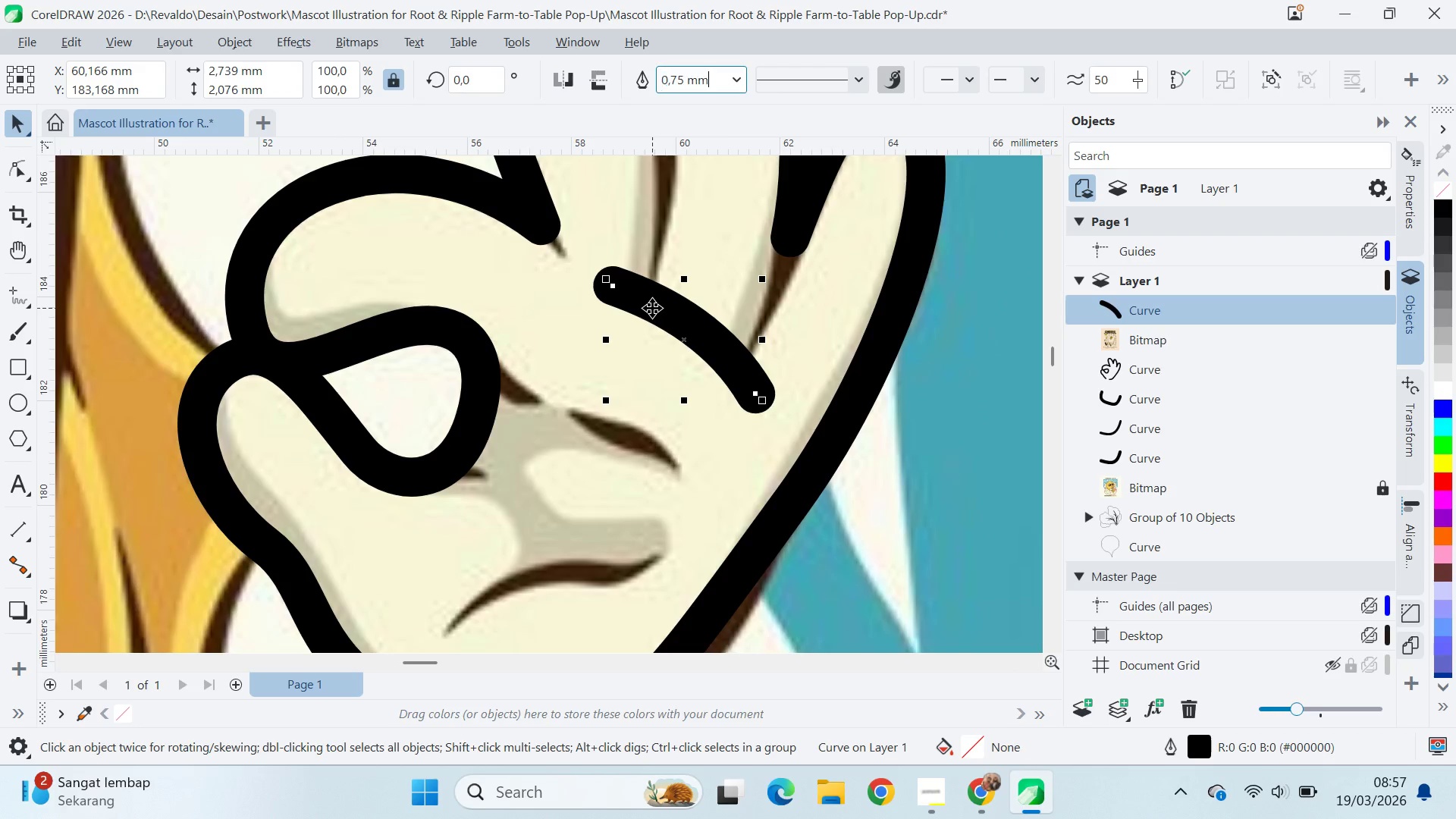 
key(ArrowRight)
 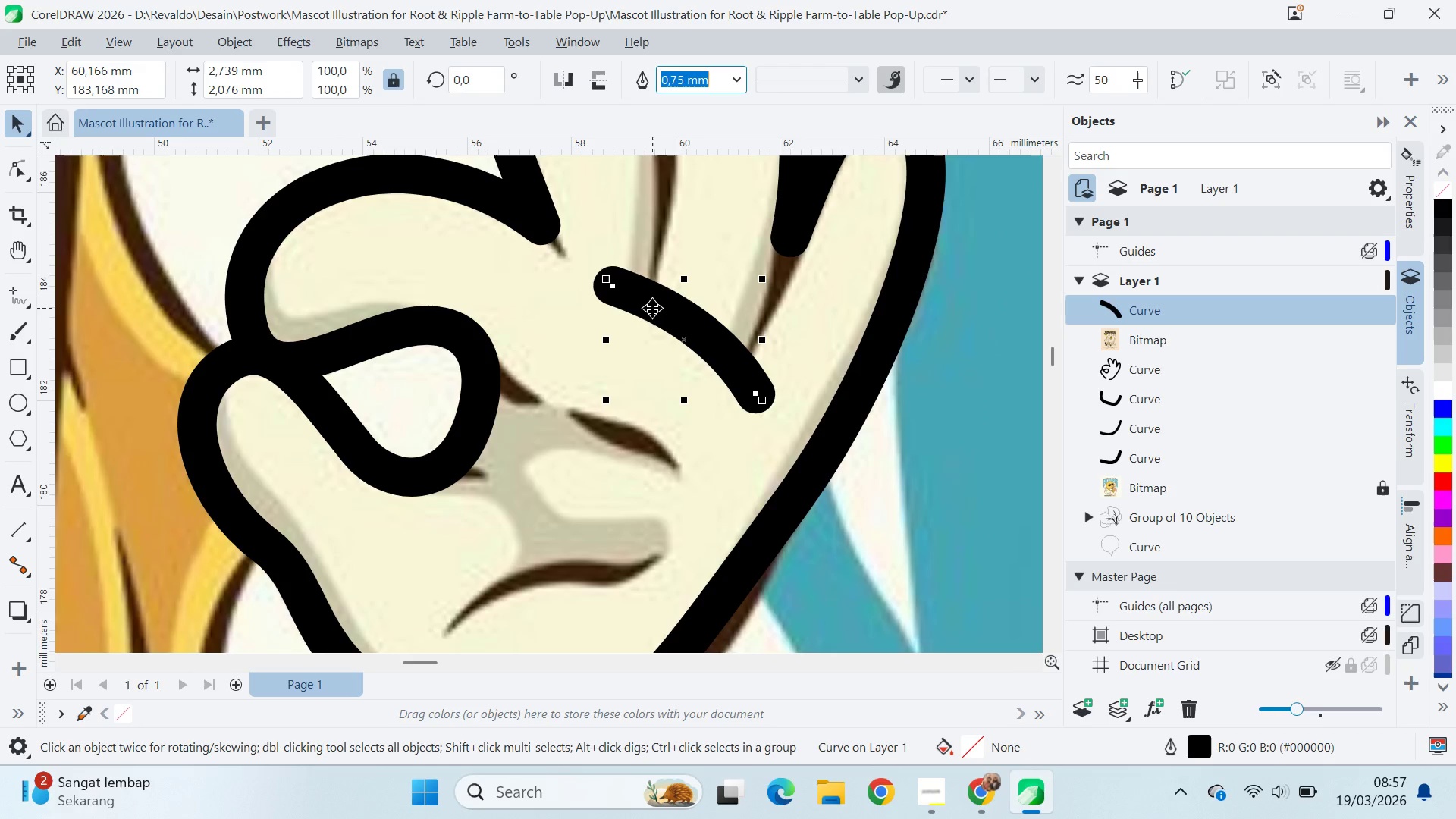 
key(ArrowRight)
 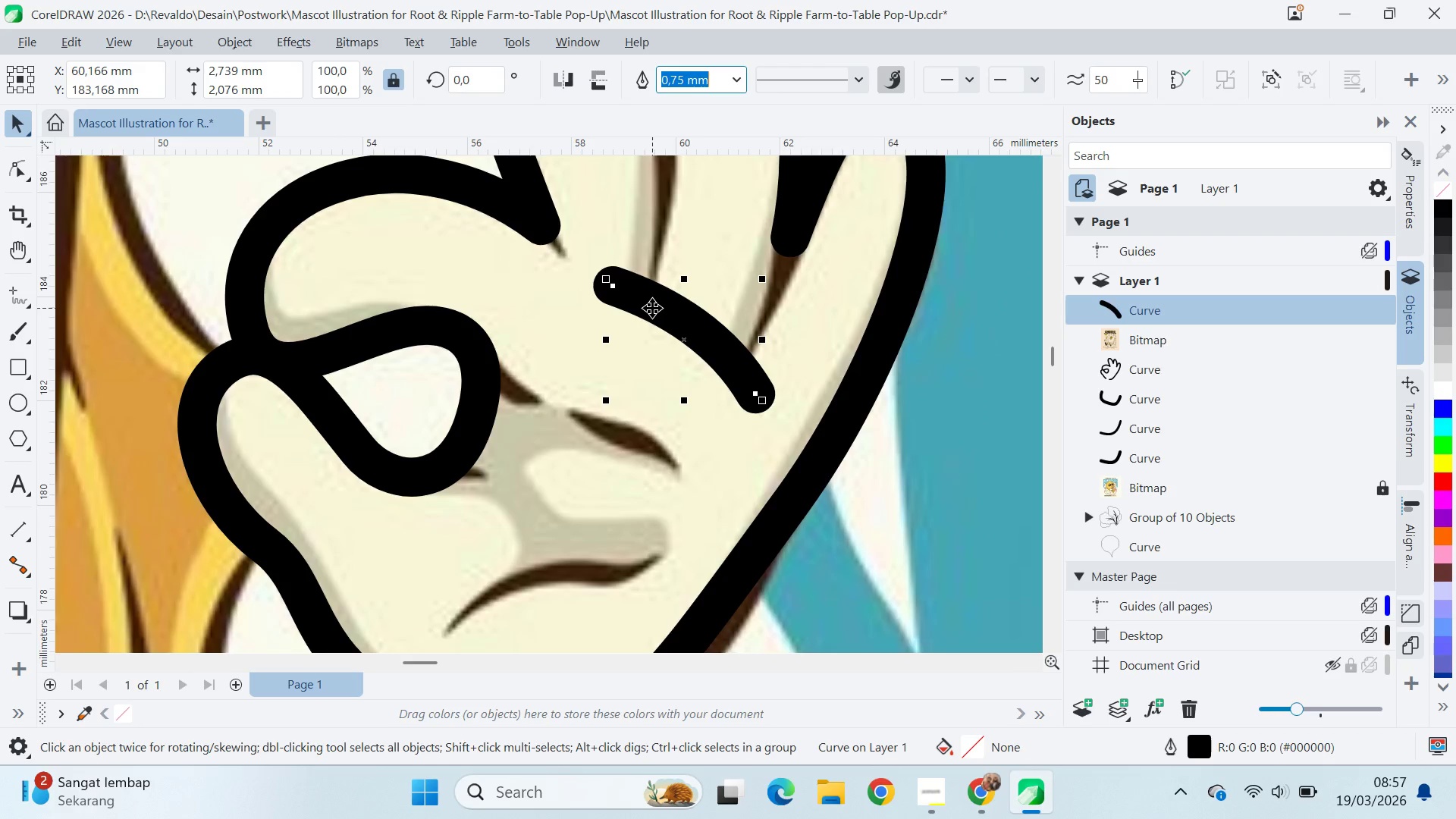 
key(ArrowUp)
 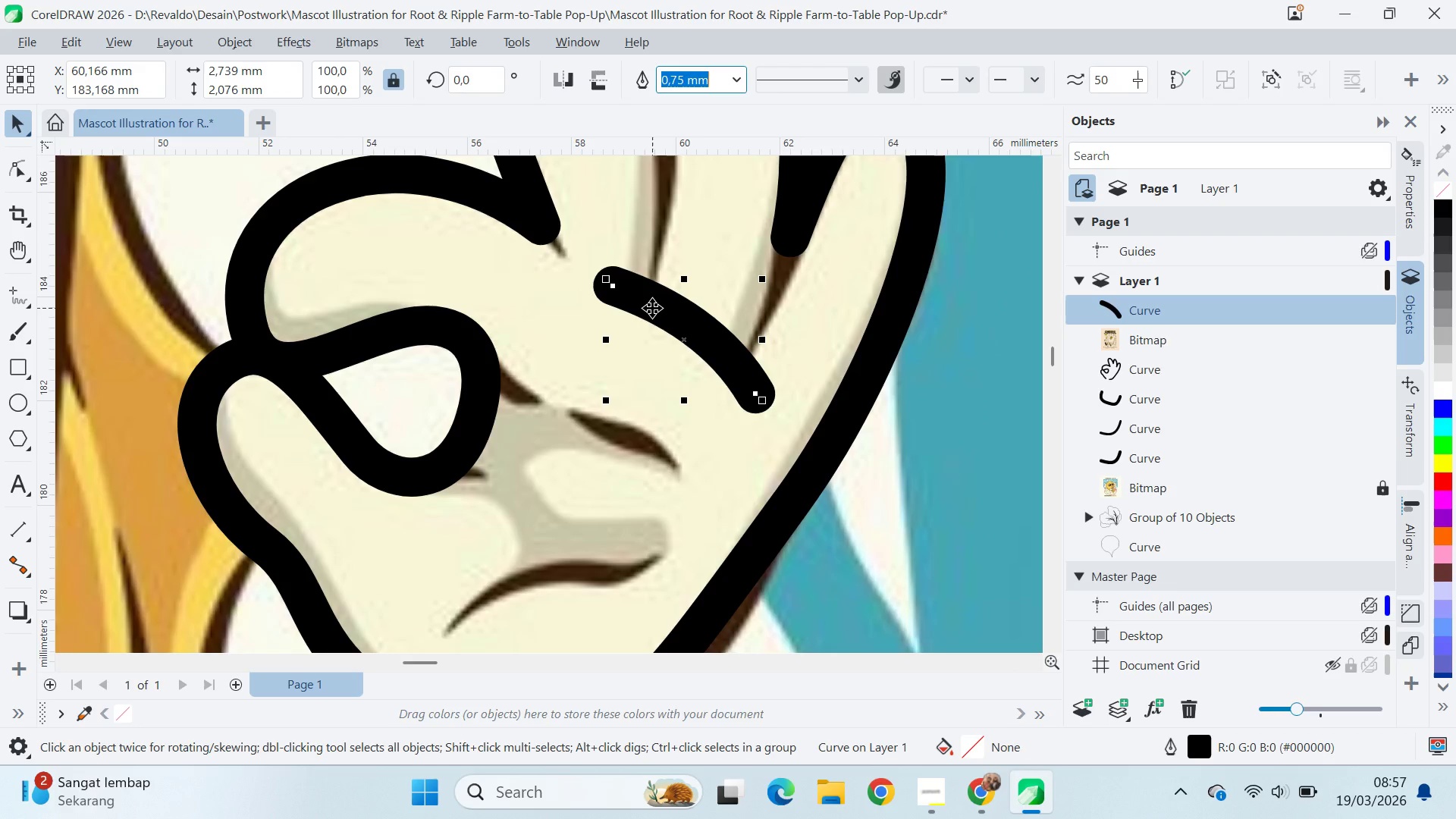 
key(ArrowUp)
 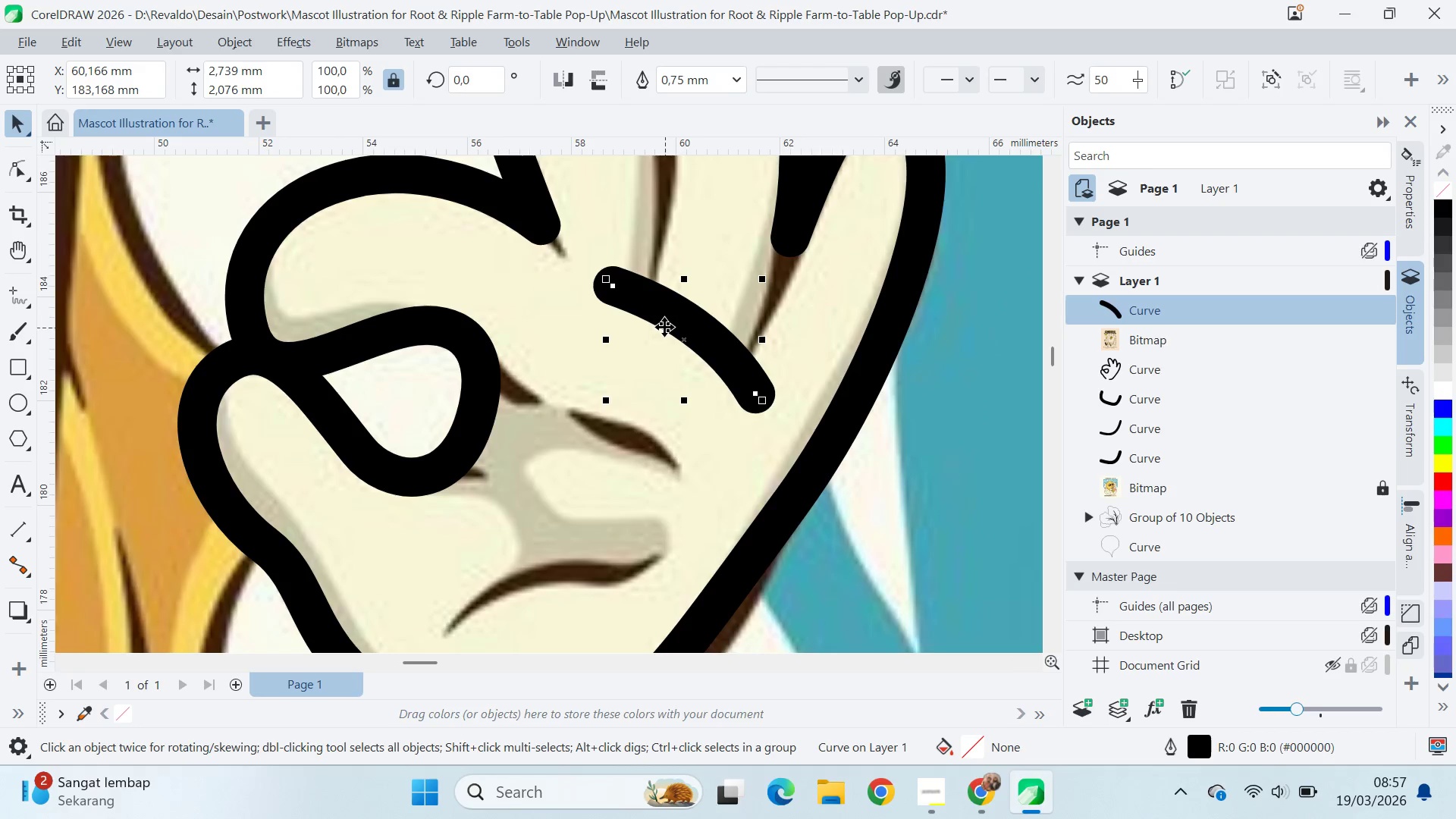 
key(ArrowUp)
 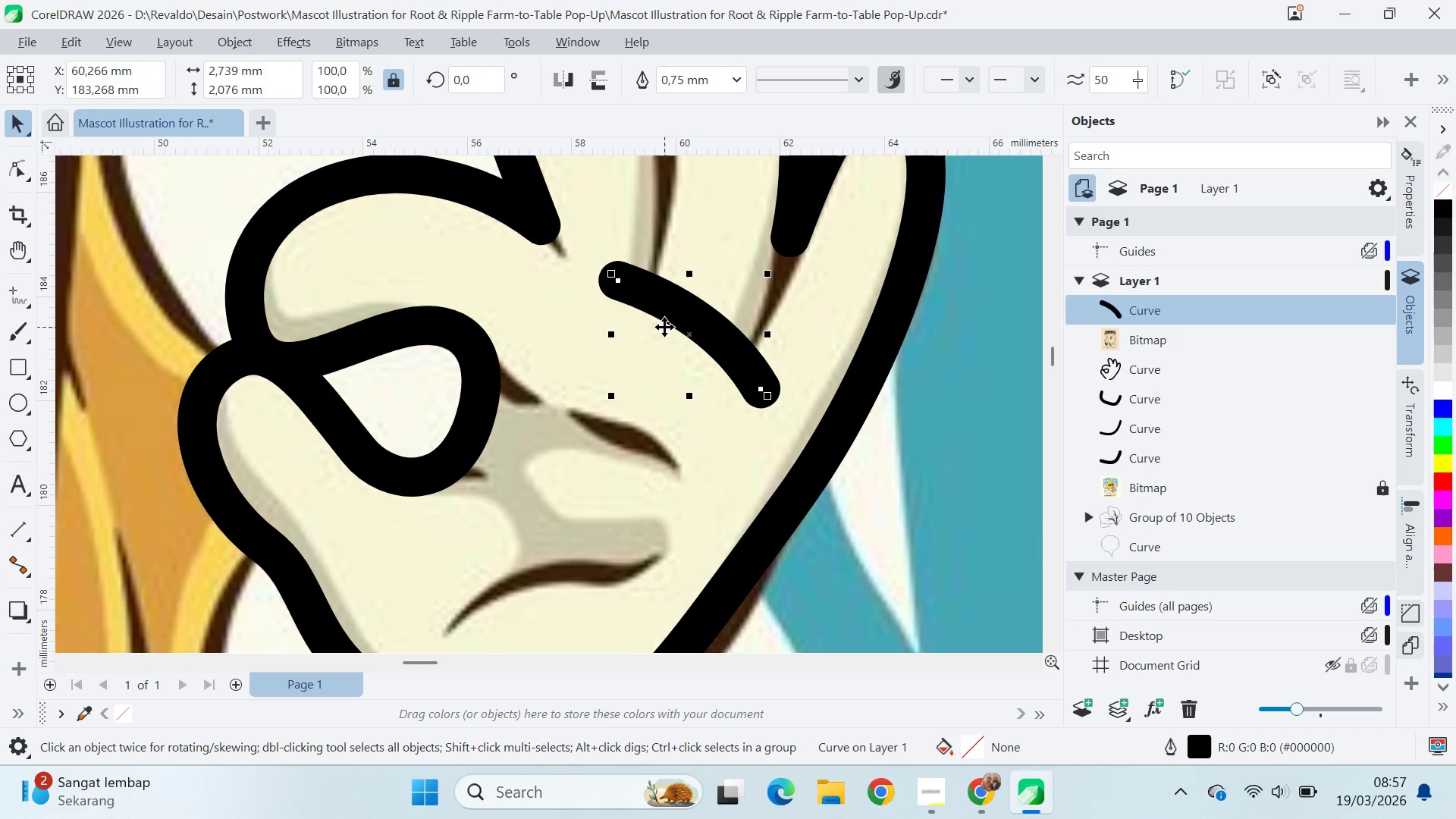 
key(ArrowRight)
 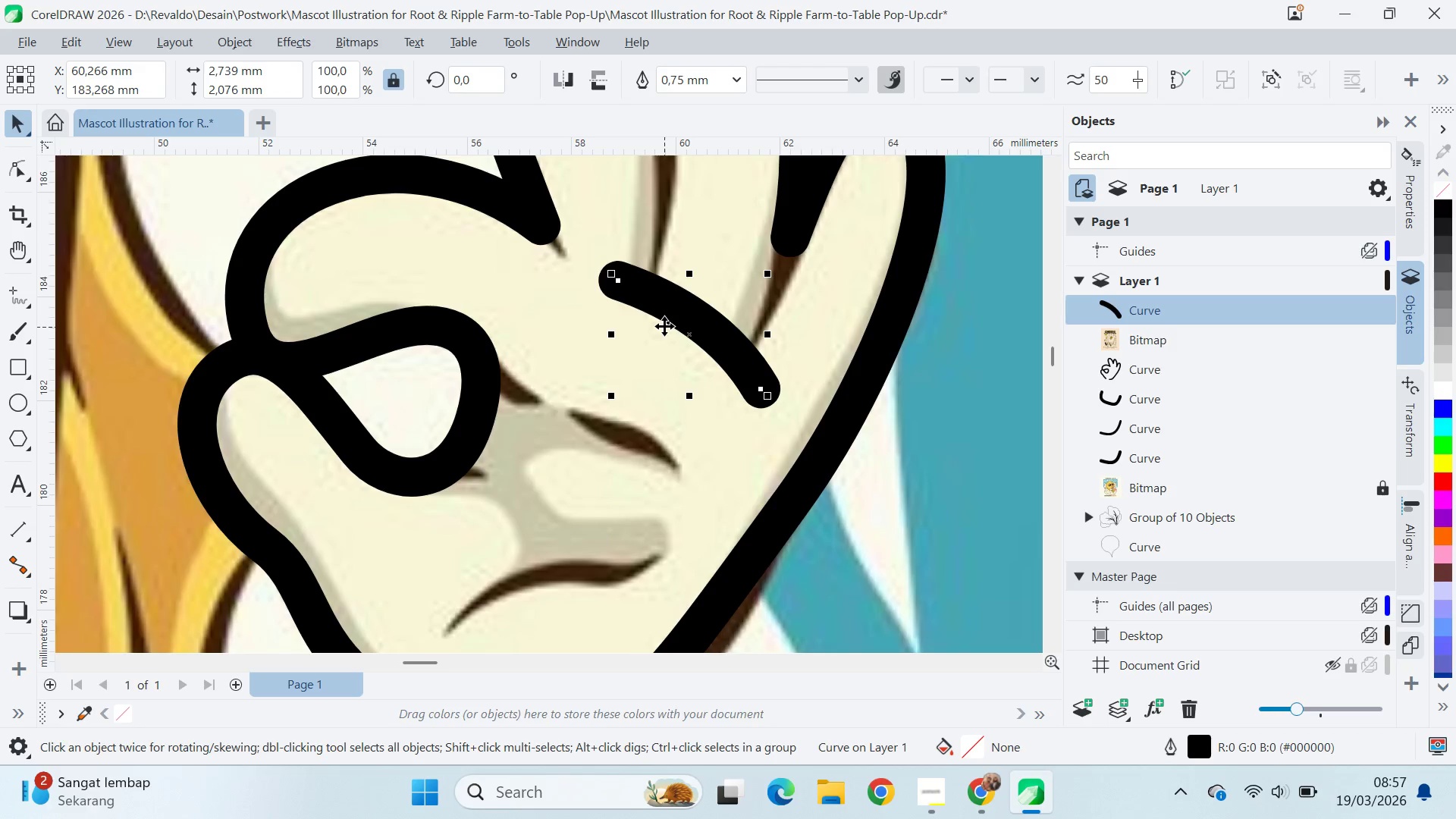 
key(Q)
 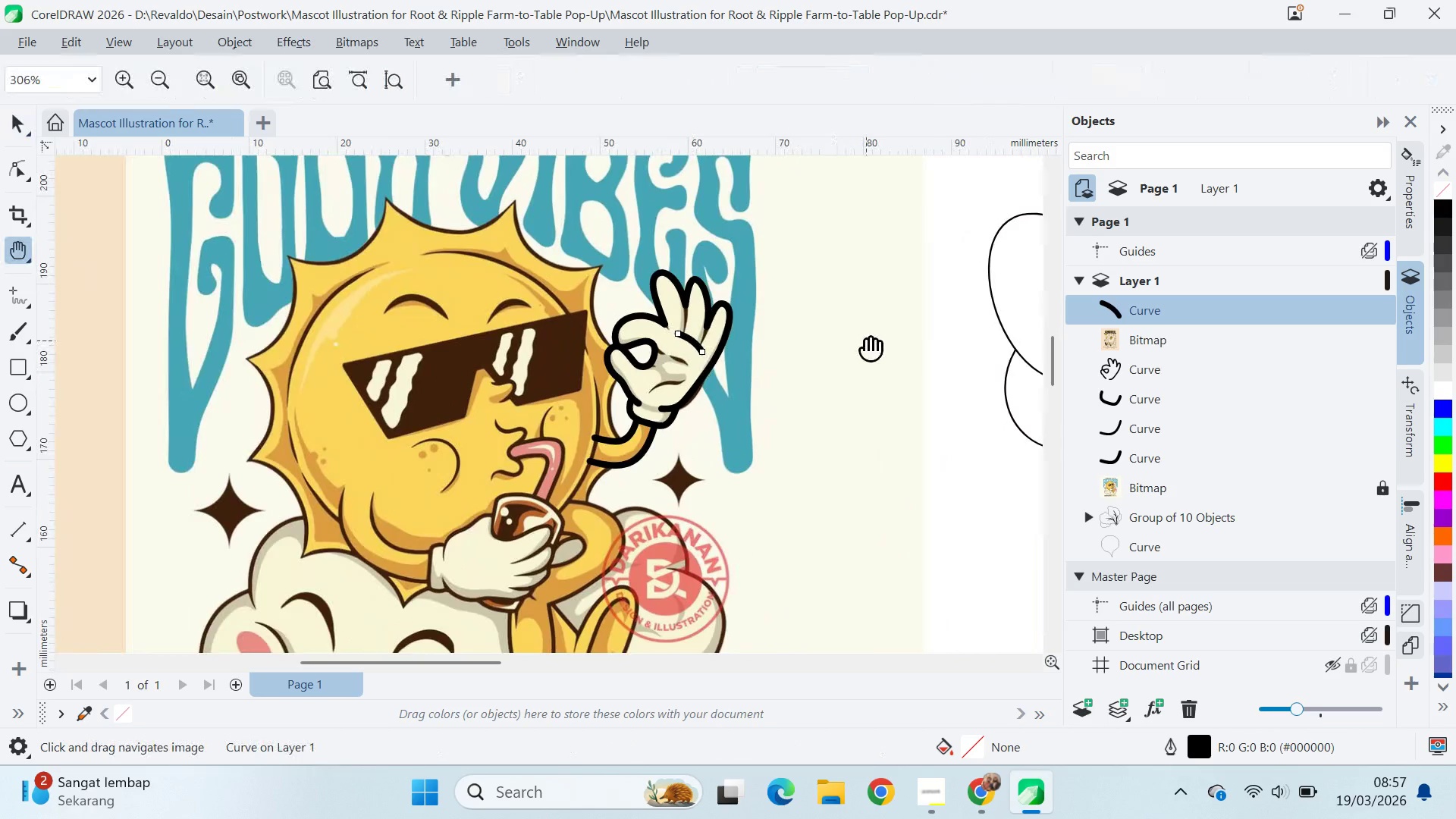 
left_click([866, 340])
 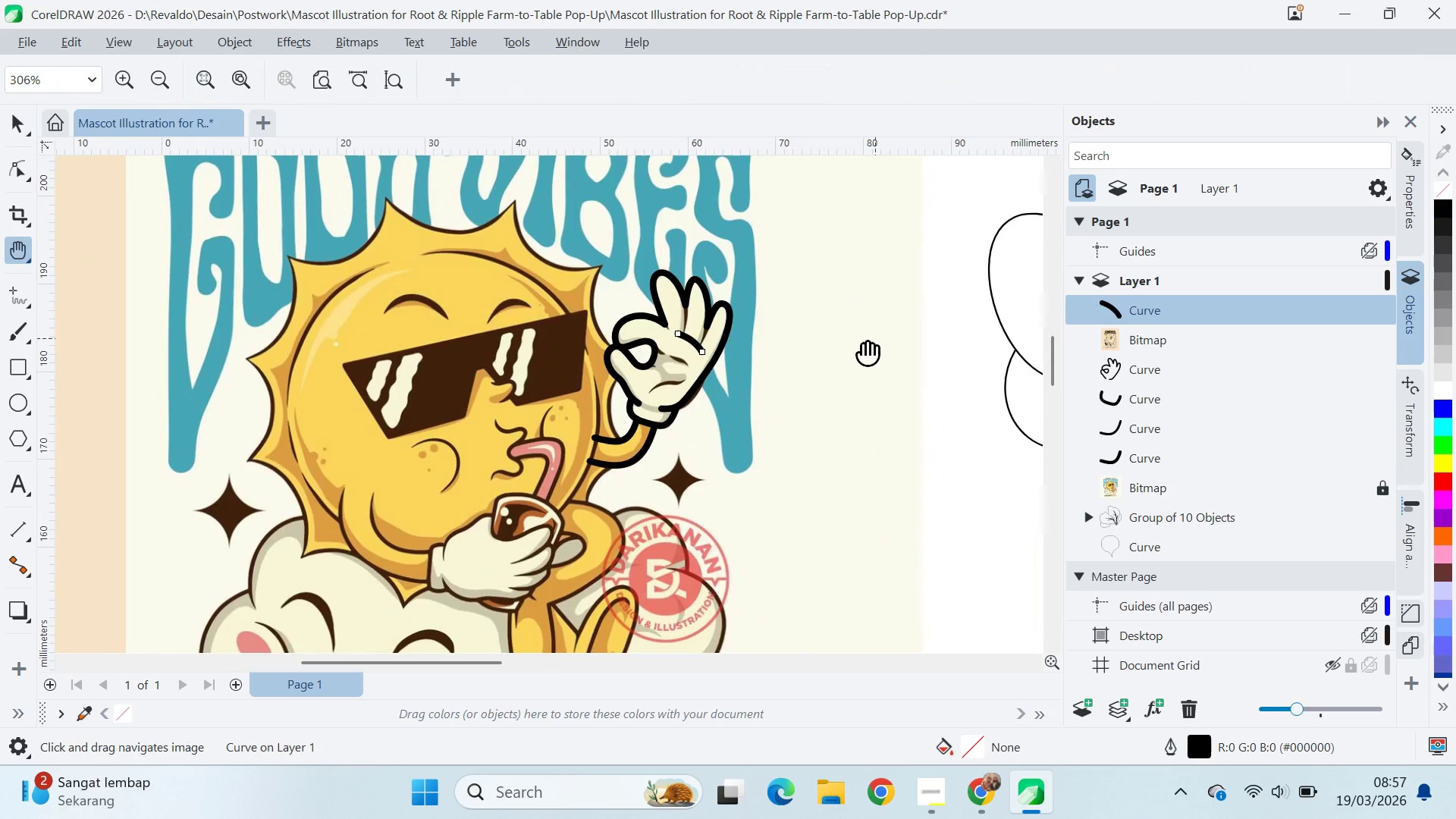 
scroll: coordinate [693, 347], scroll_direction: down, amount: 13.0
 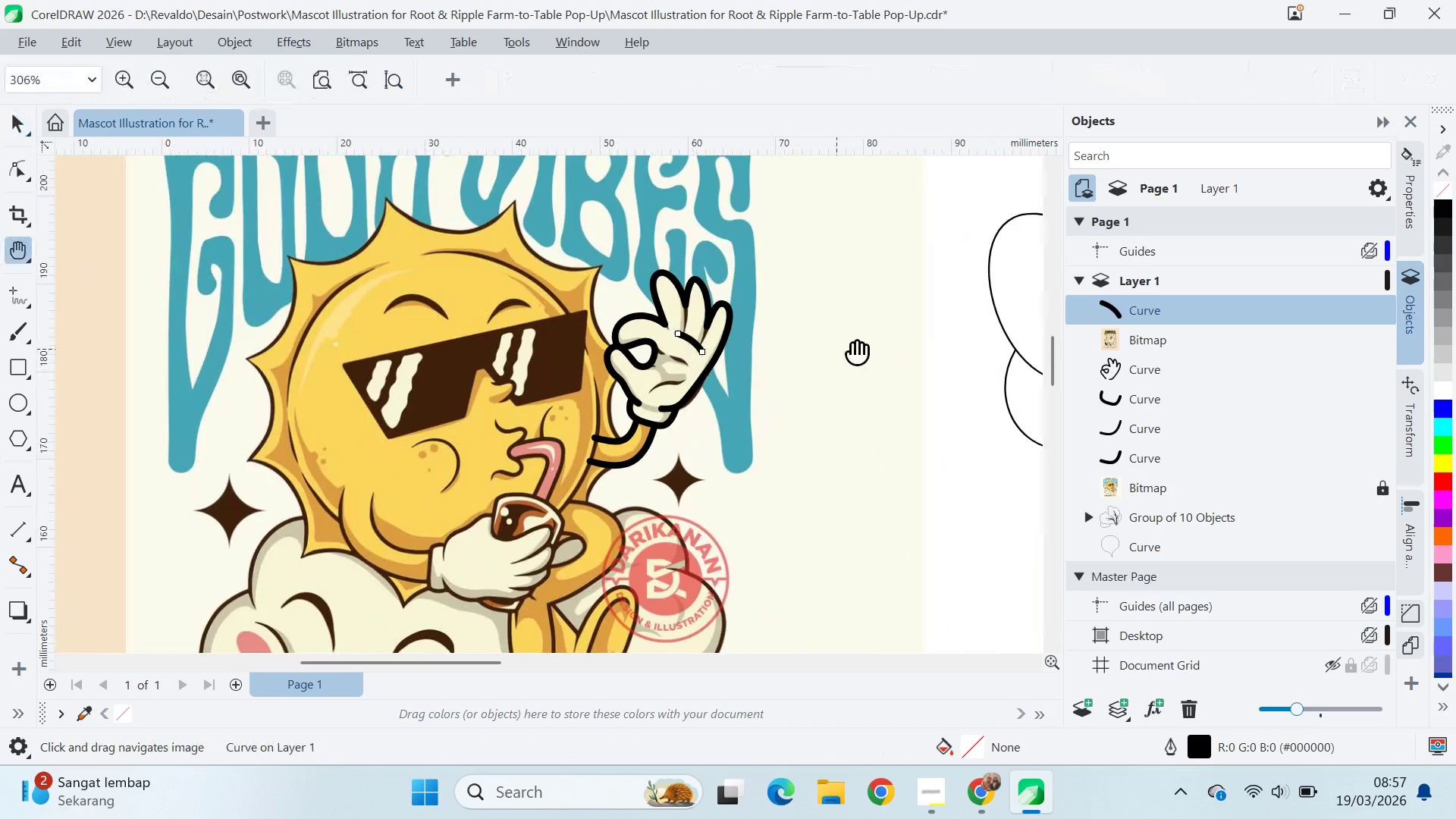 
left_click_drag(start_coordinate=[875, 338], to_coordinate=[815, 377])
 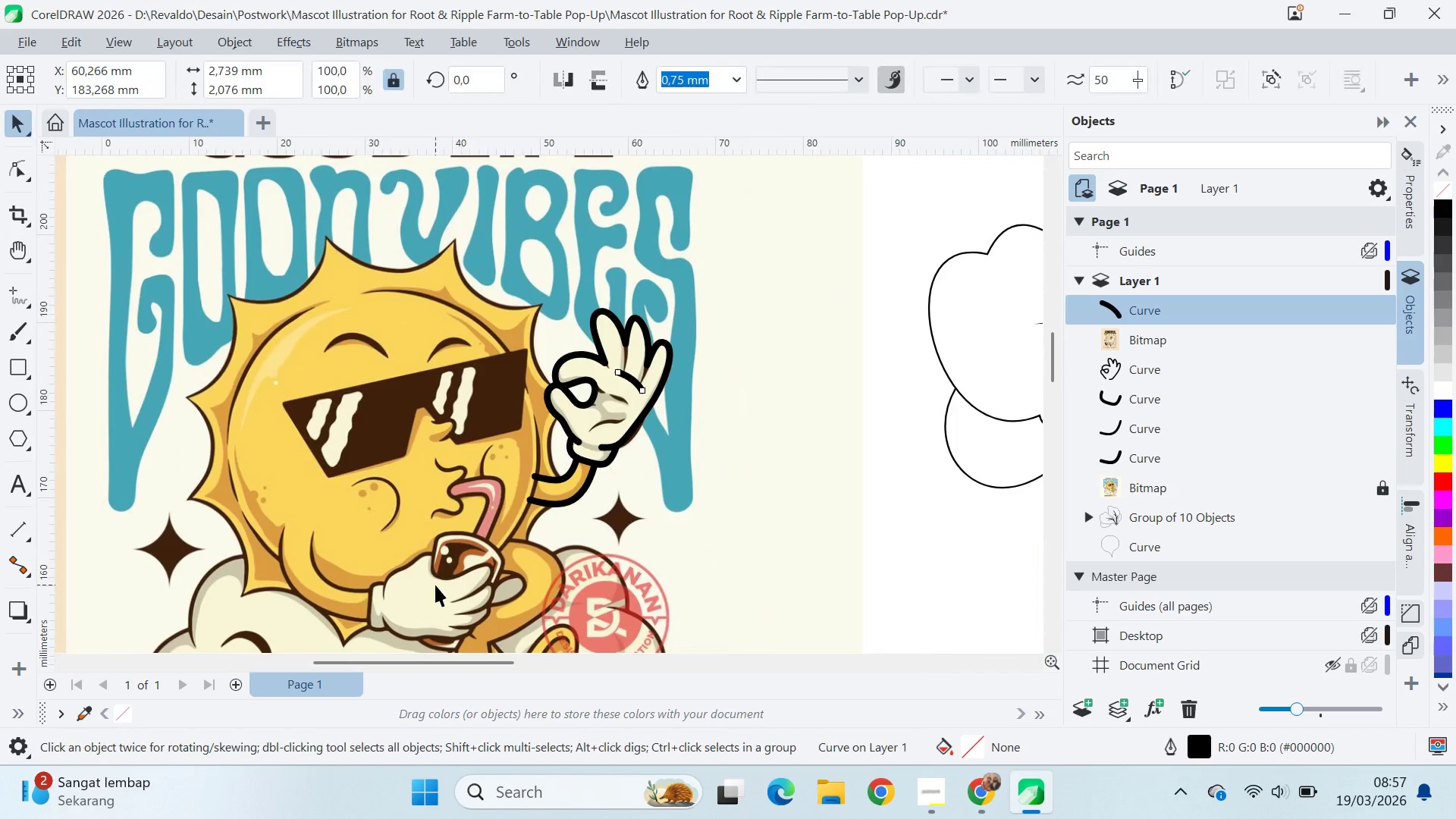 
key(V)
 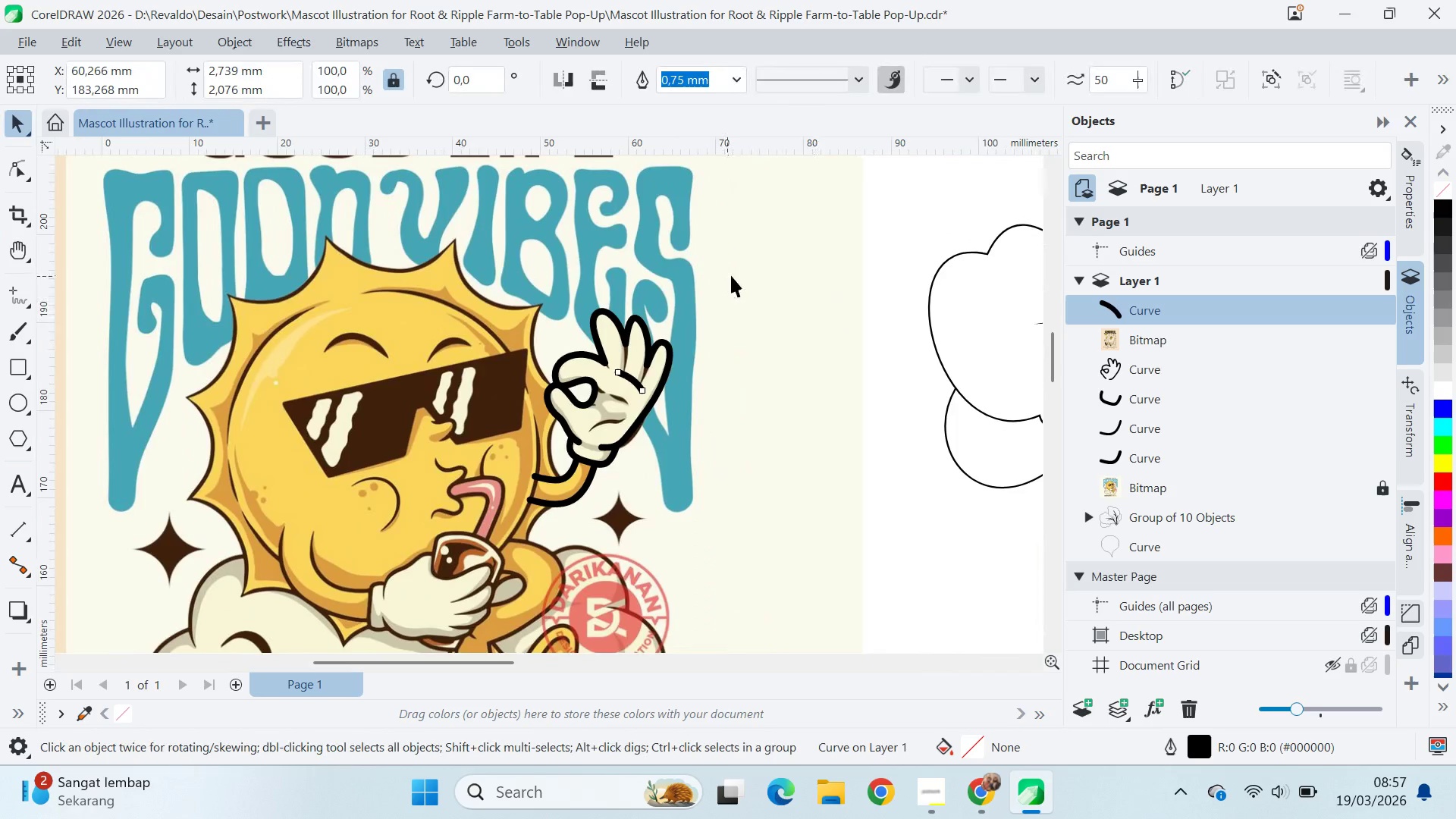 
left_click_drag(start_coordinate=[727, 276], to_coordinate=[435, 585])
 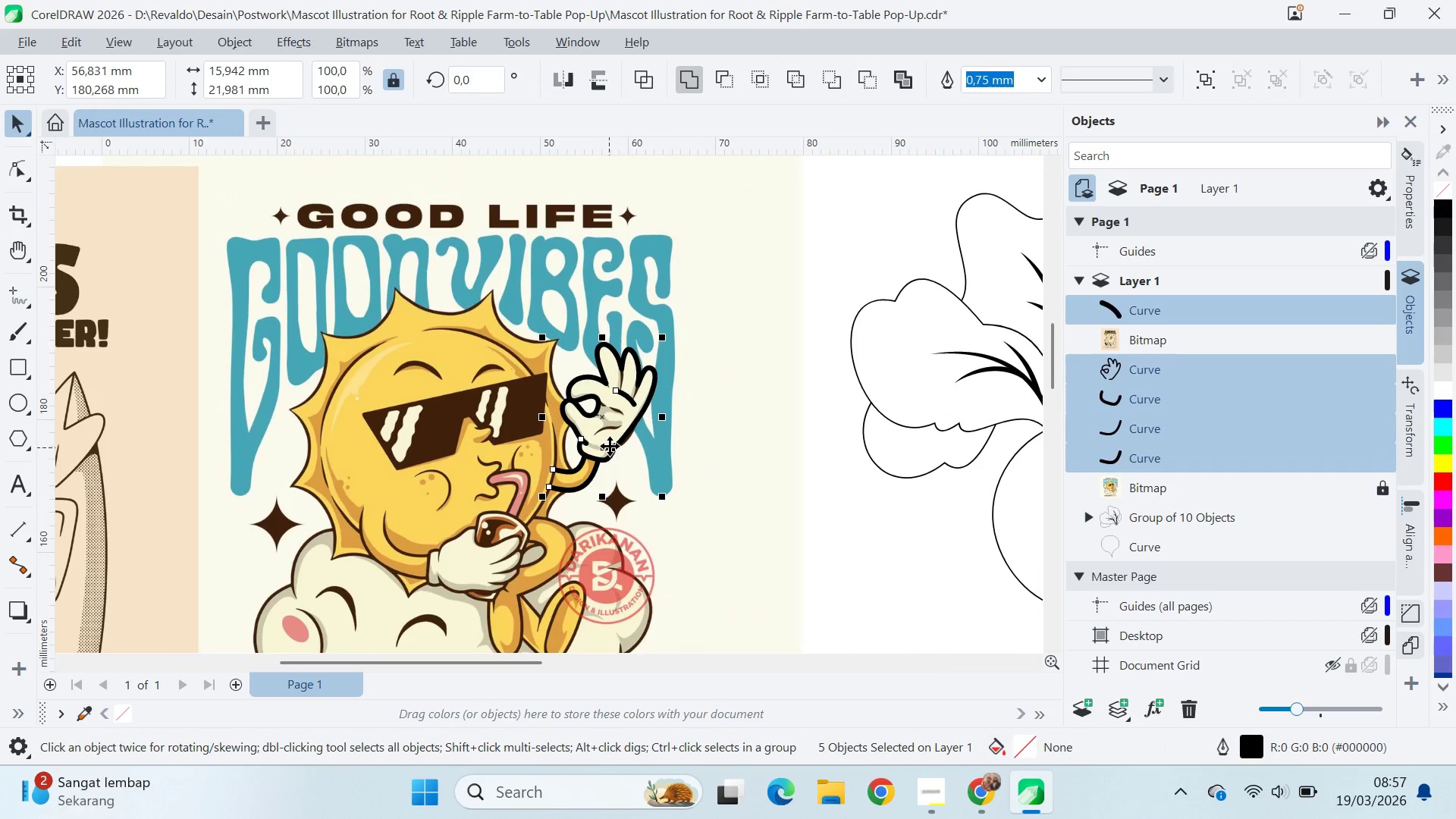 
left_click_drag(start_coordinate=[607, 440], to_coordinate=[893, 597])
 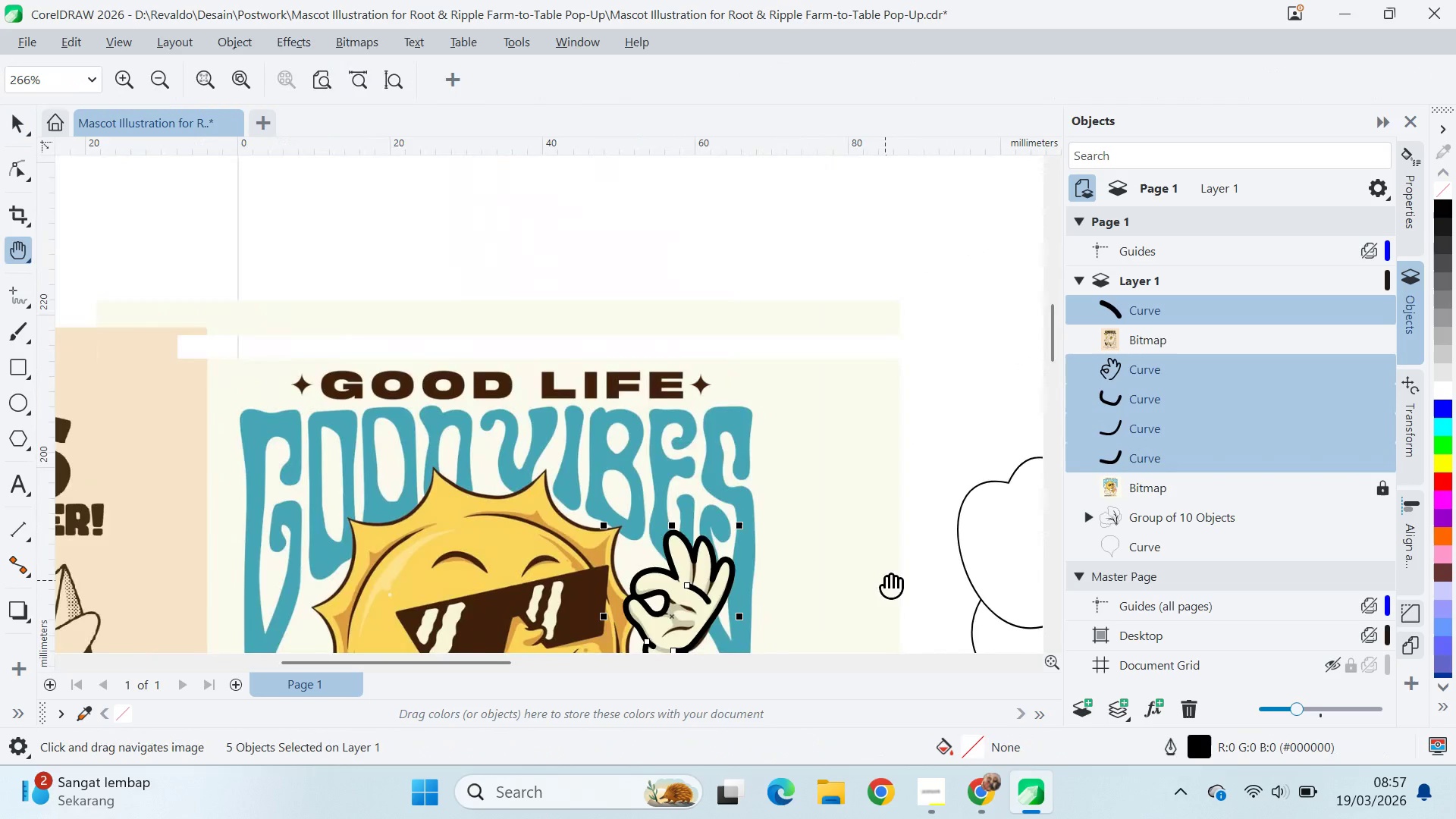 
scroll: coordinate [610, 445], scroll_direction: down, amount: 1.0
 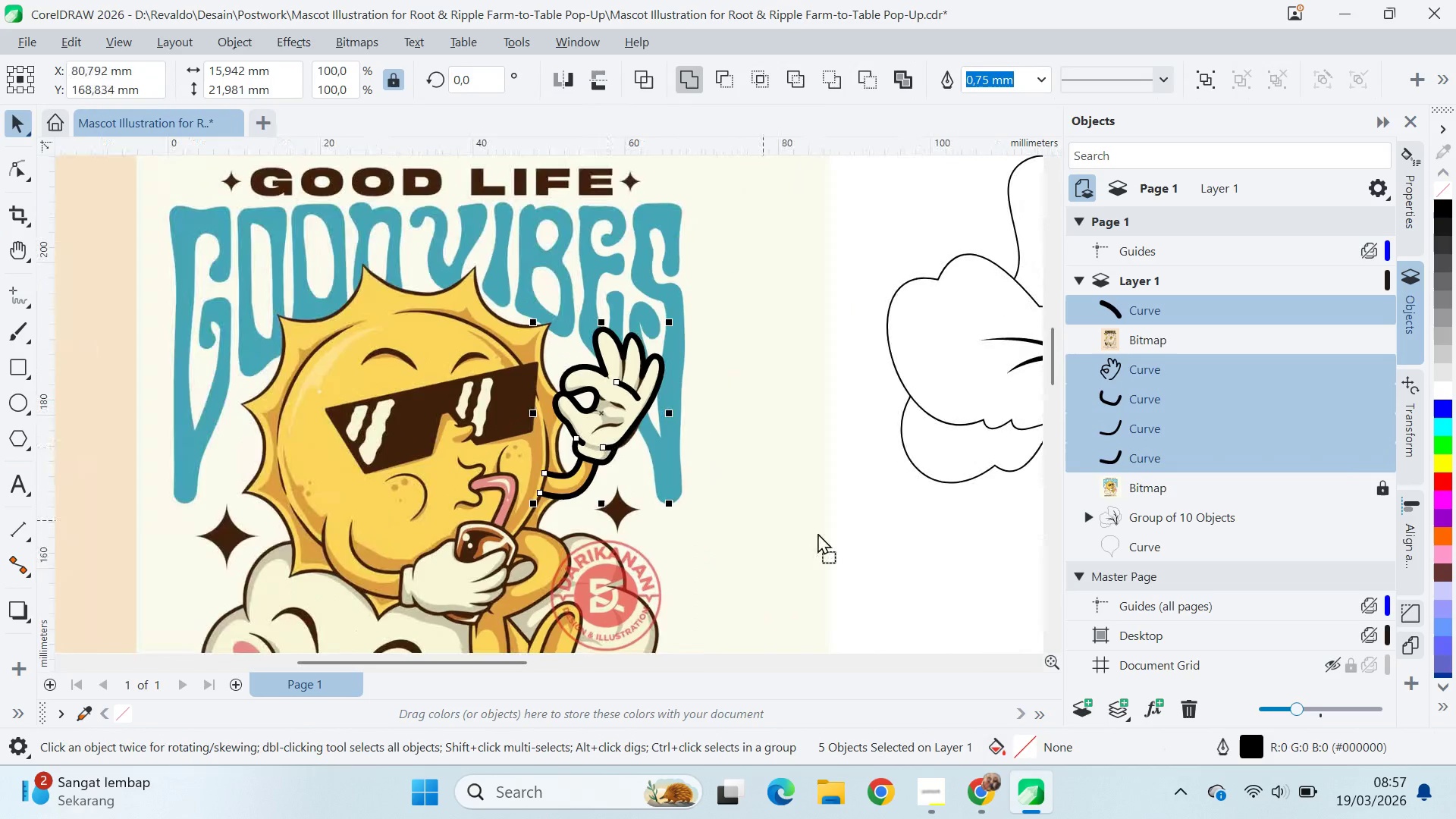 
type(qv)
 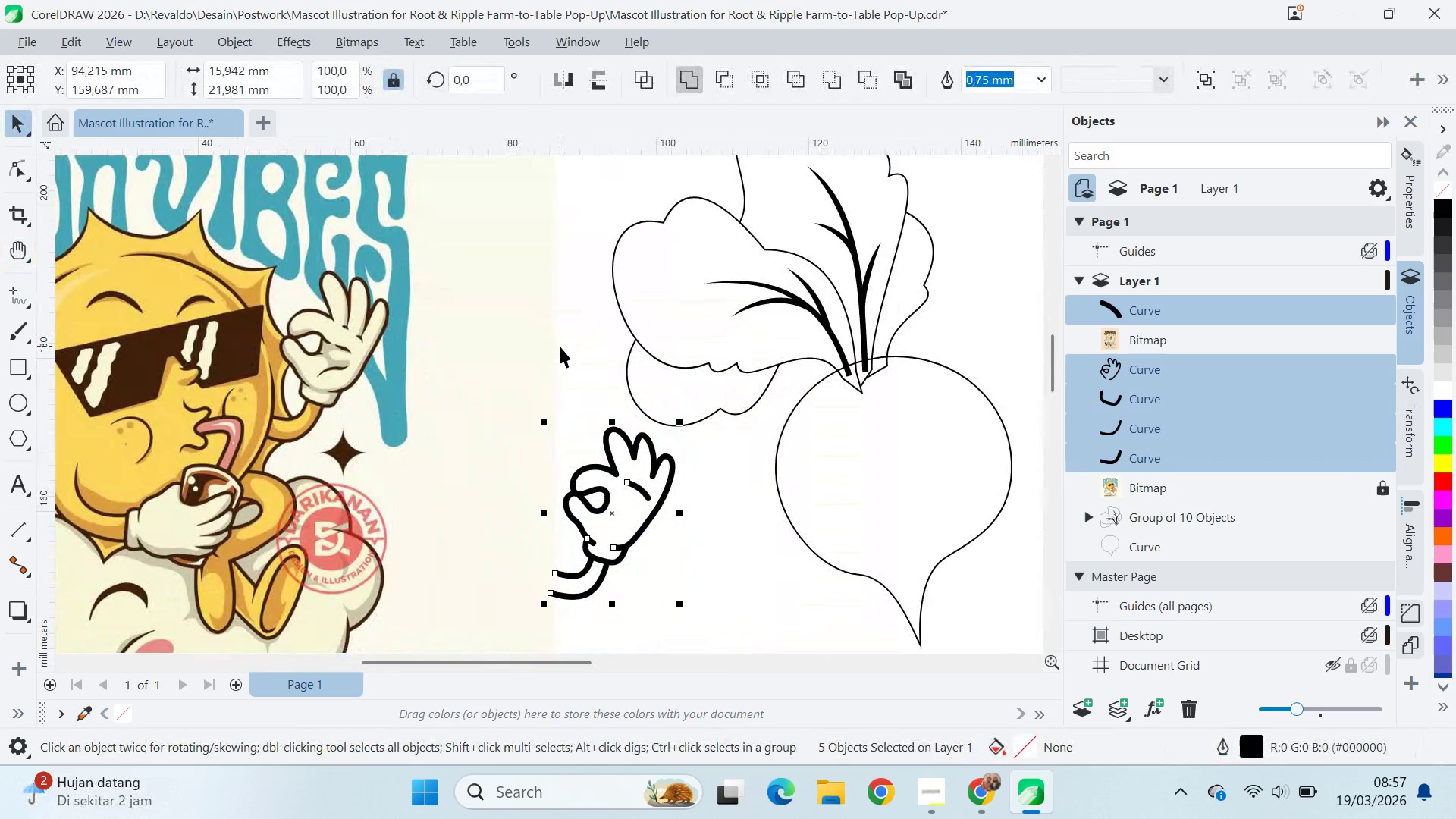 
left_click_drag(start_coordinate=[890, 561], to_coordinate=[541, 320])
 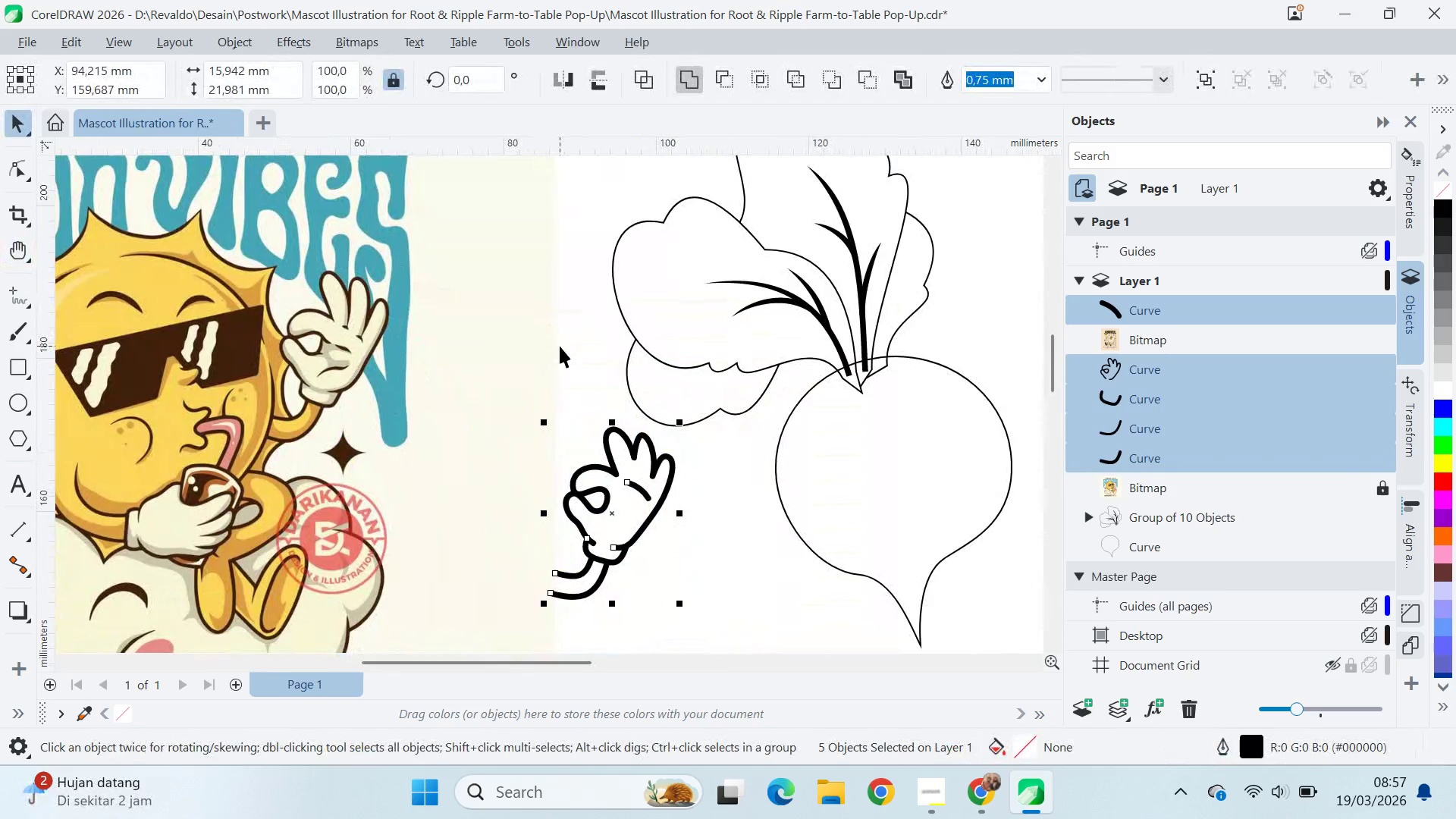 
scroll: coordinate [582, 468], scroll_direction: down, amount: 4.0
 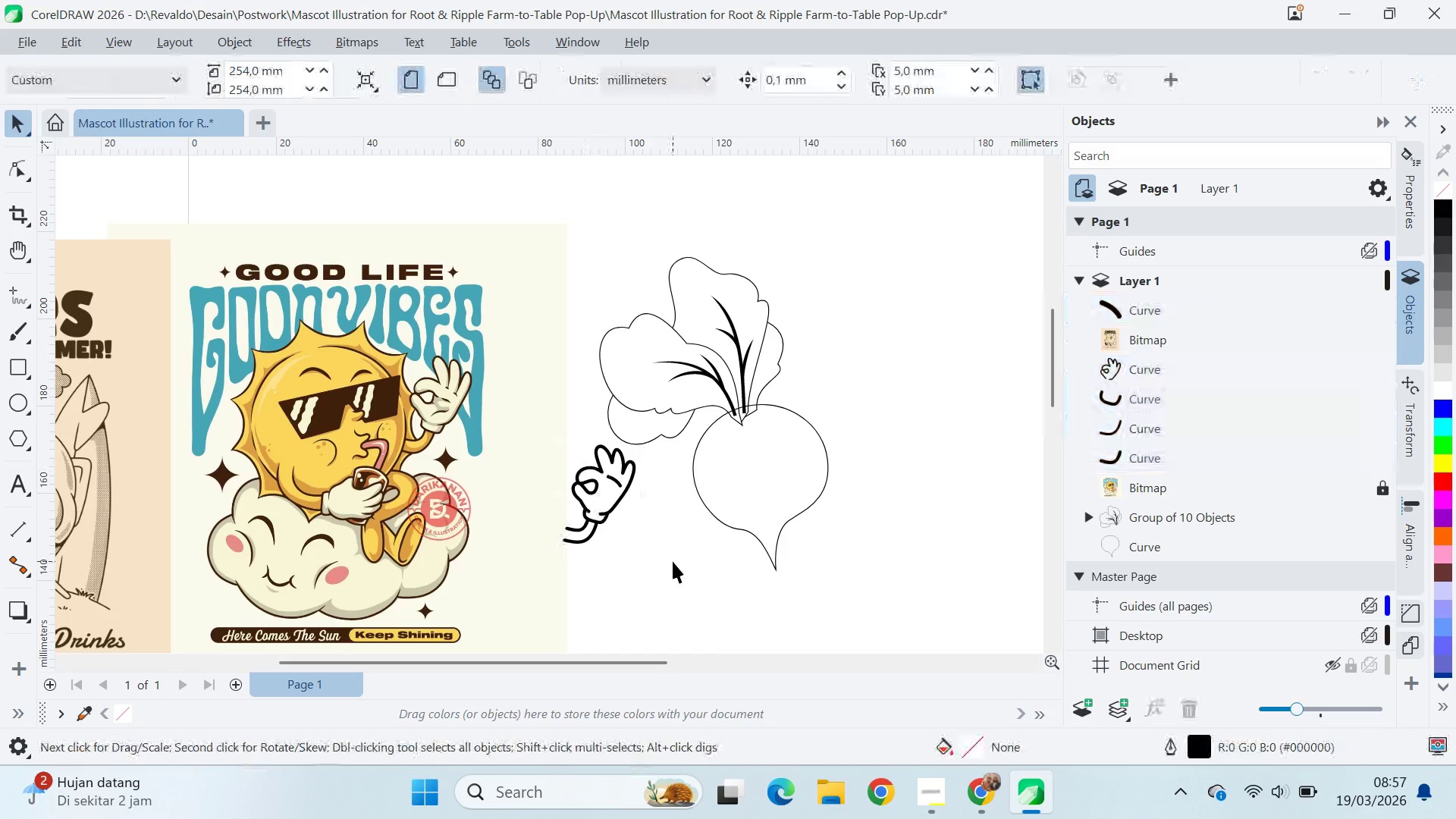 
key(Control+Z)
 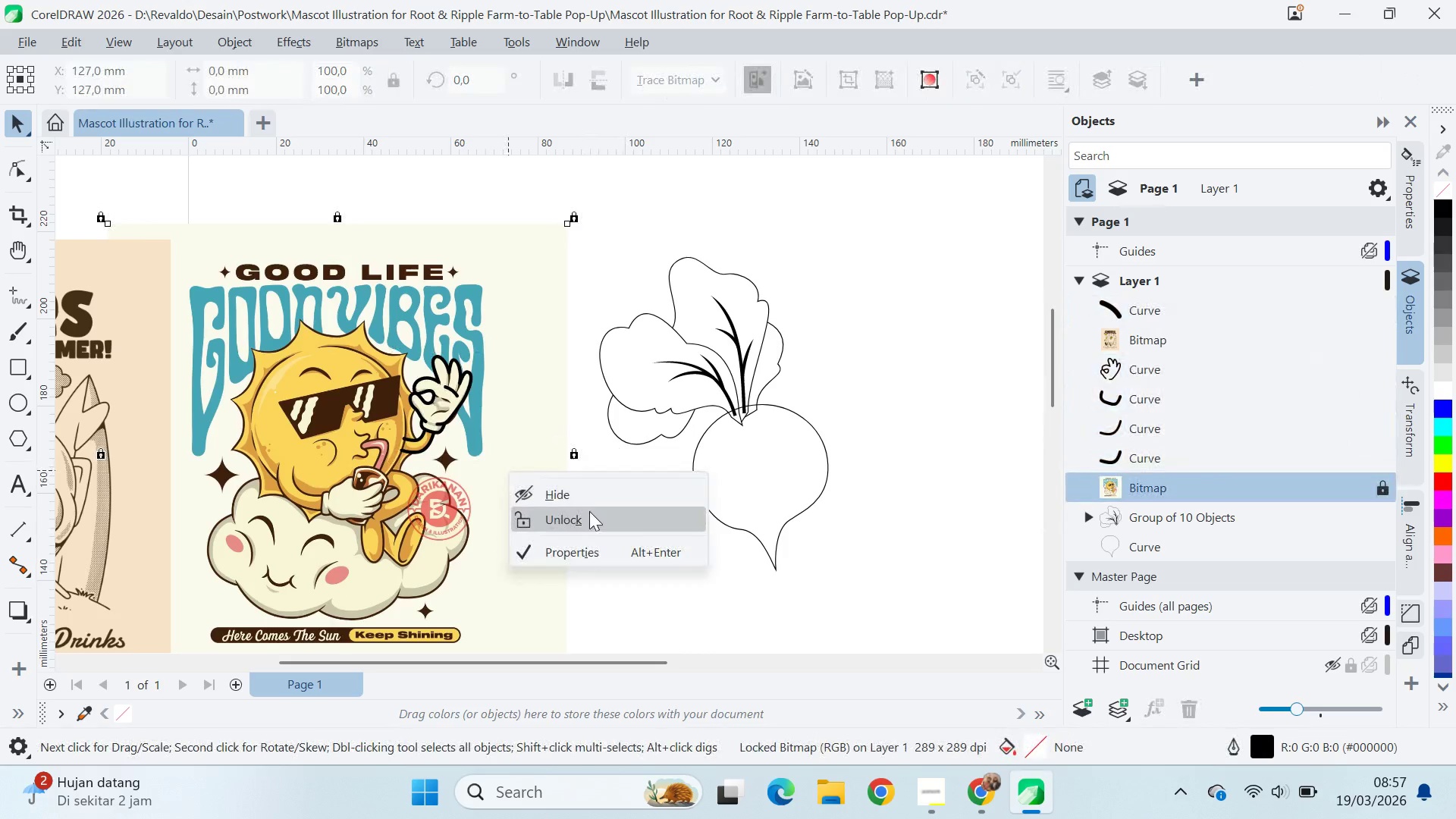 
left_click_drag(start_coordinate=[589, 487], to_coordinate=[599, 511])
 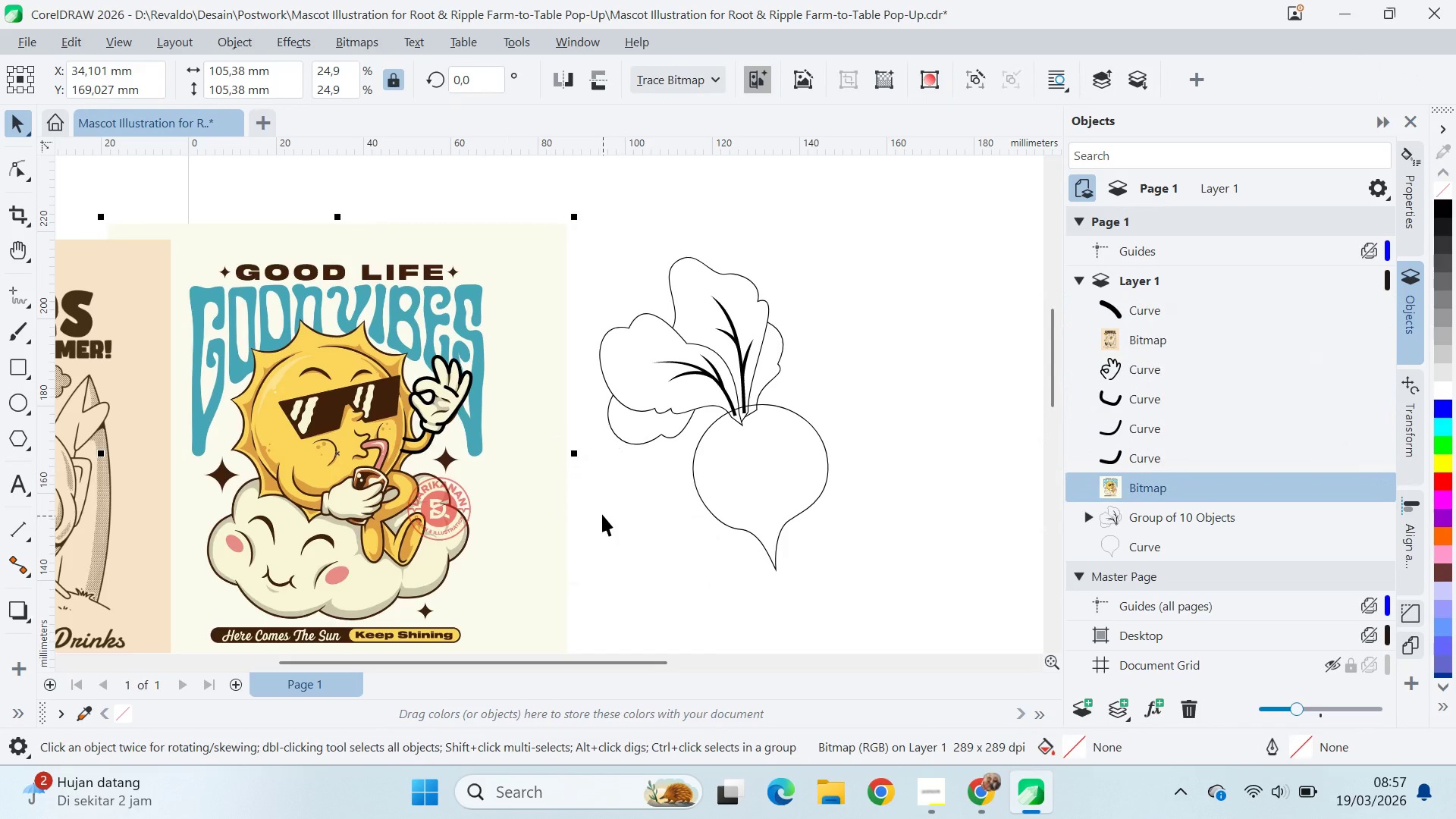 
left_click([601, 512])
 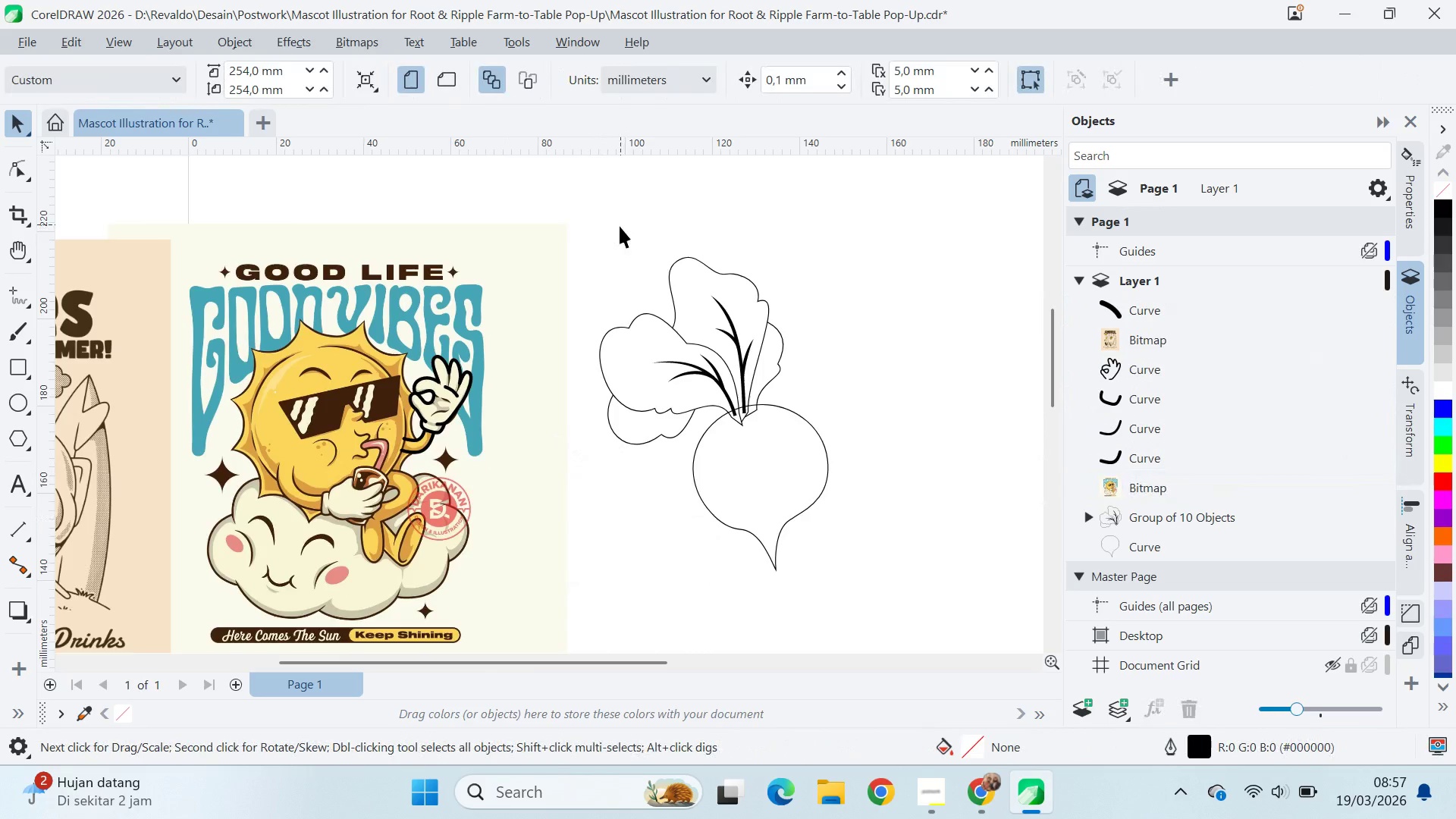 
left_click_drag(start_coordinate=[613, 220], to_coordinate=[256, 566])
 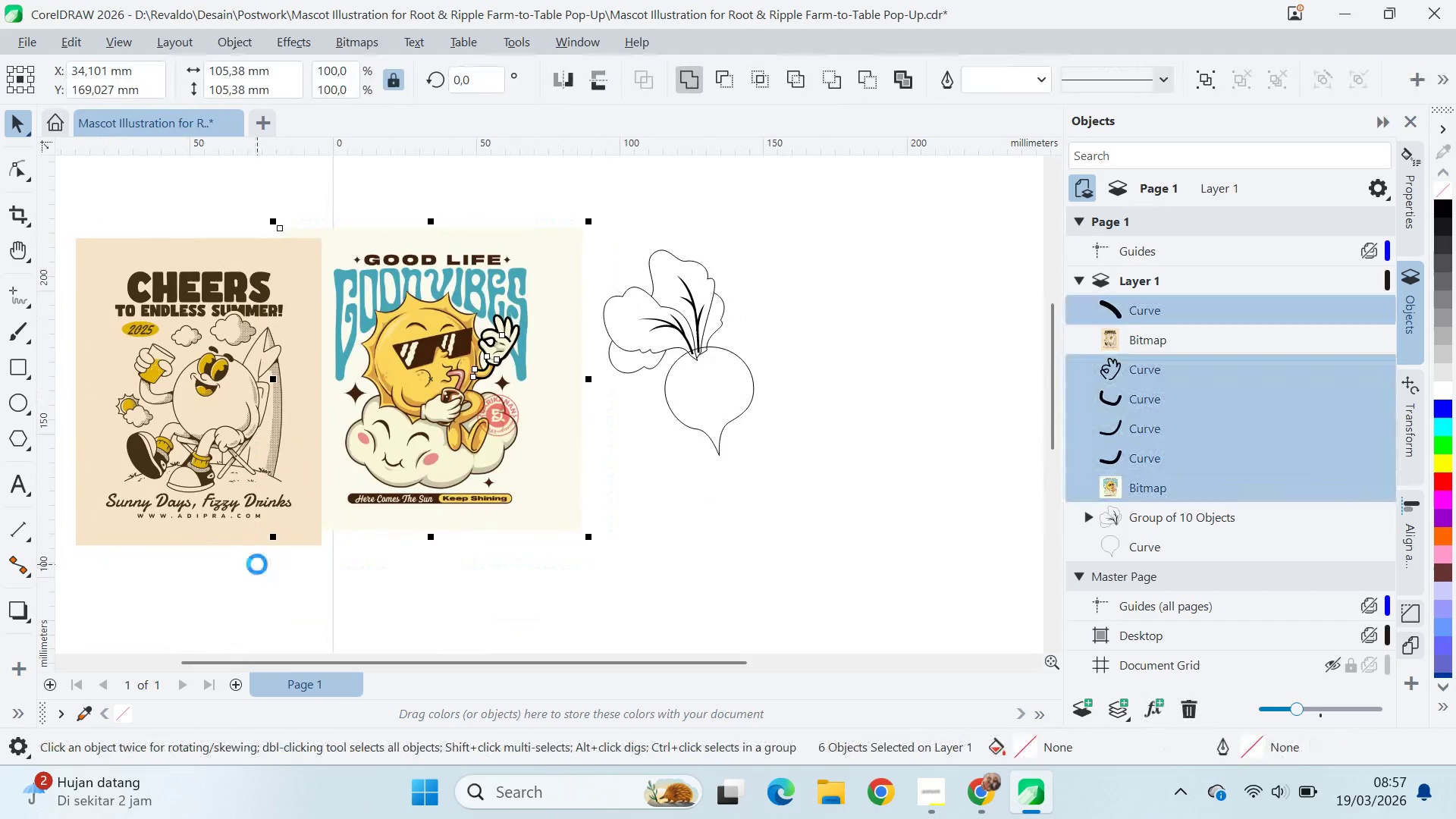 
scroll: coordinate [610, 237], scroll_direction: down, amount: 3.0
 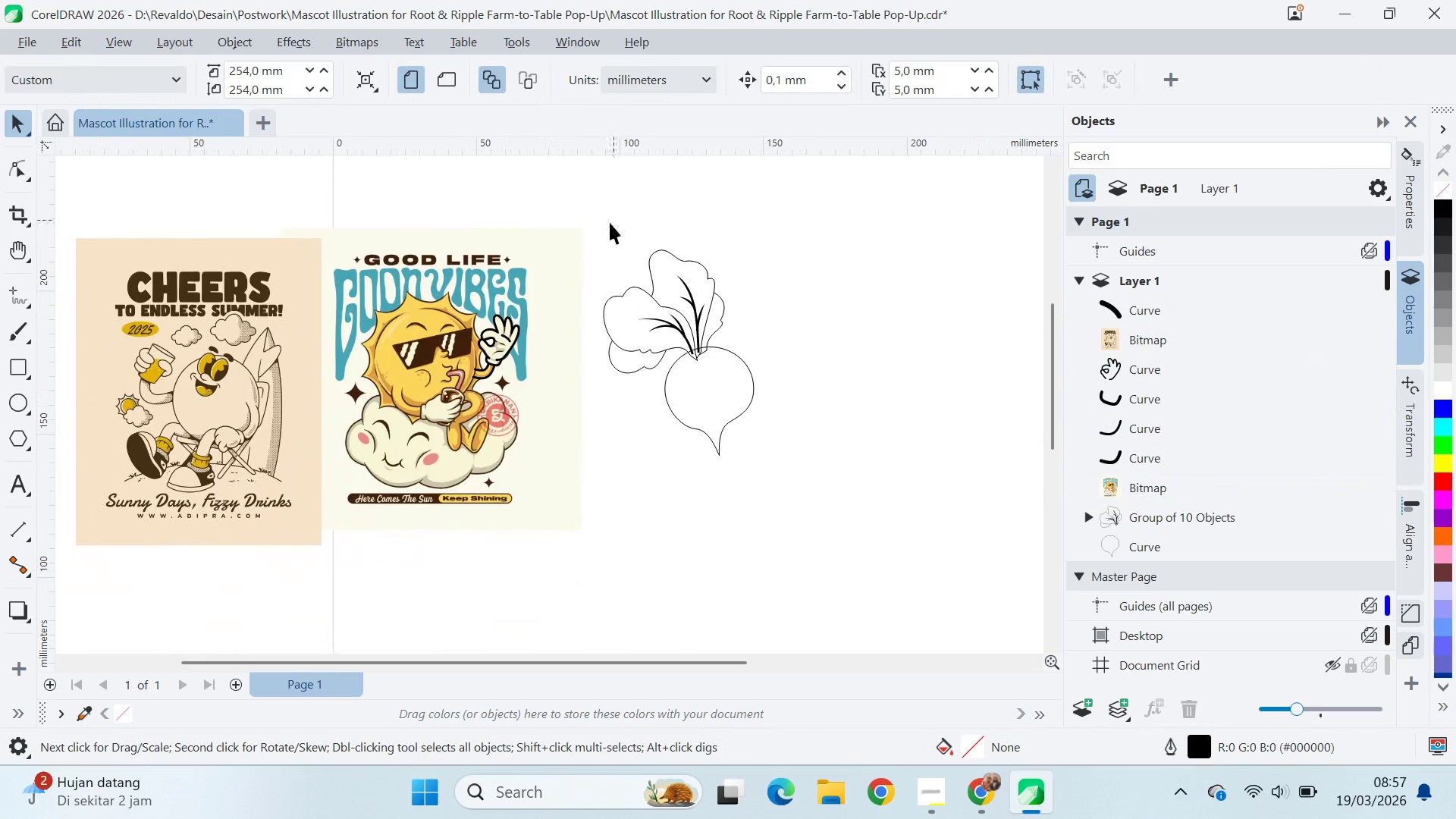 
key(Delete)
 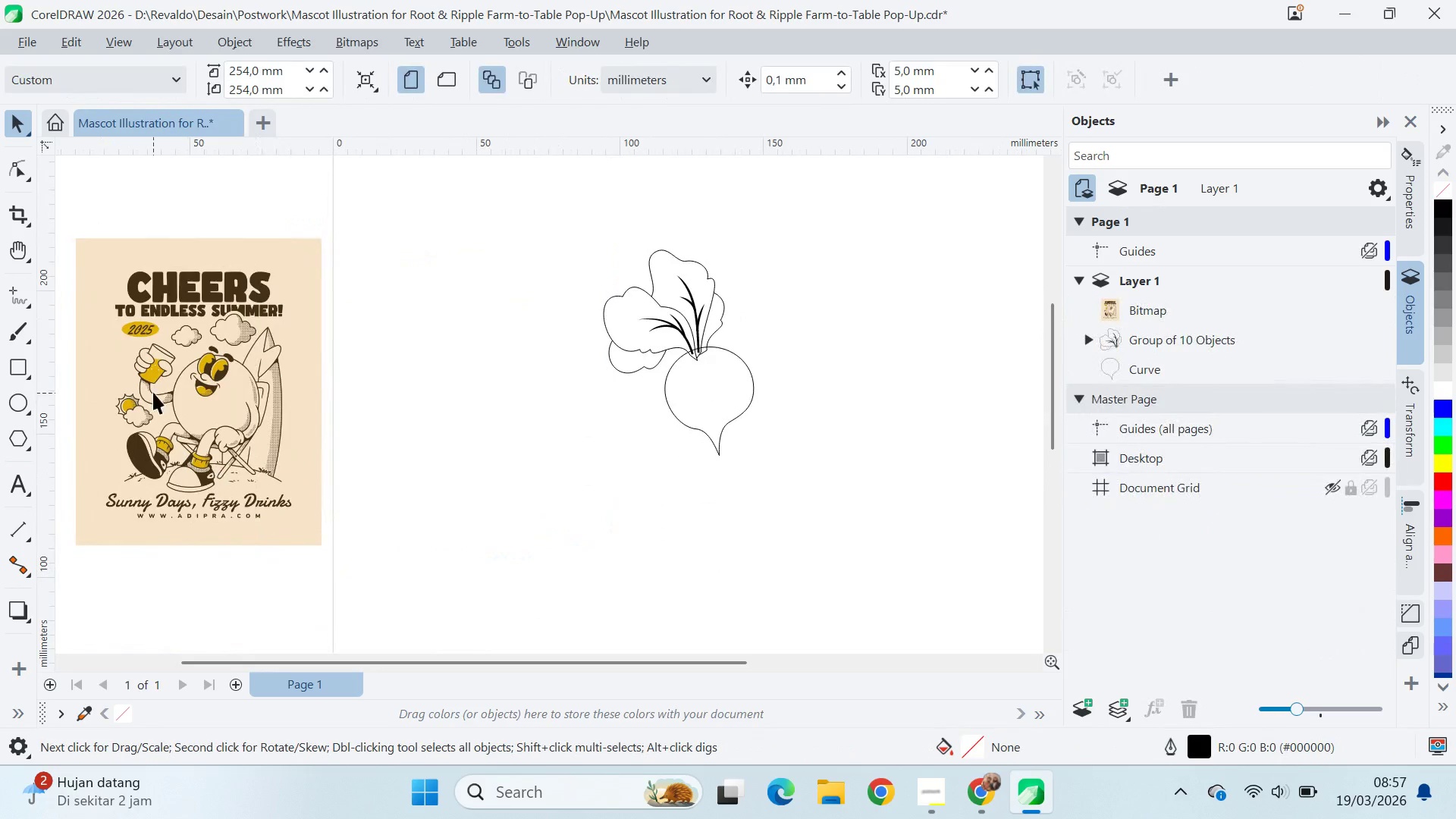 
left_click_drag(start_coordinate=[153, 391], to_coordinate=[409, 381])